 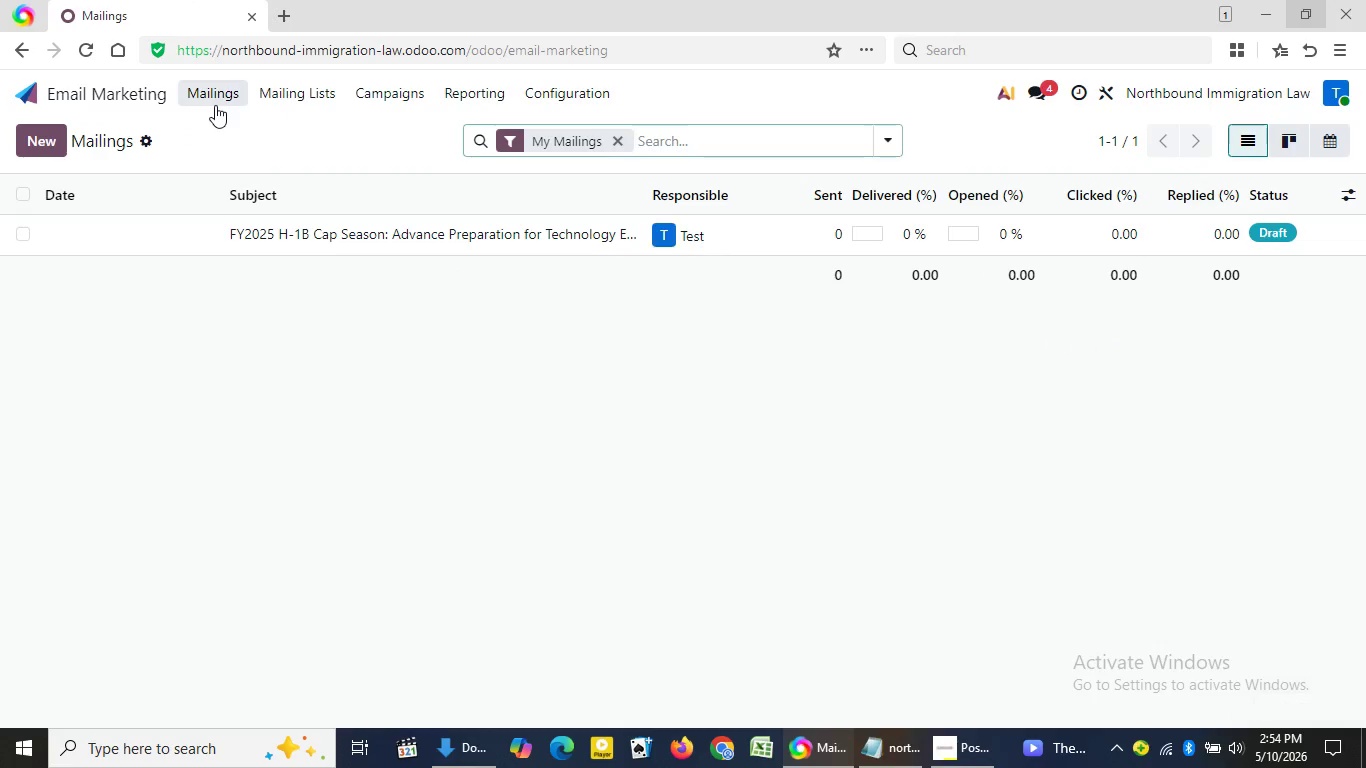 
left_click([449, 236])
 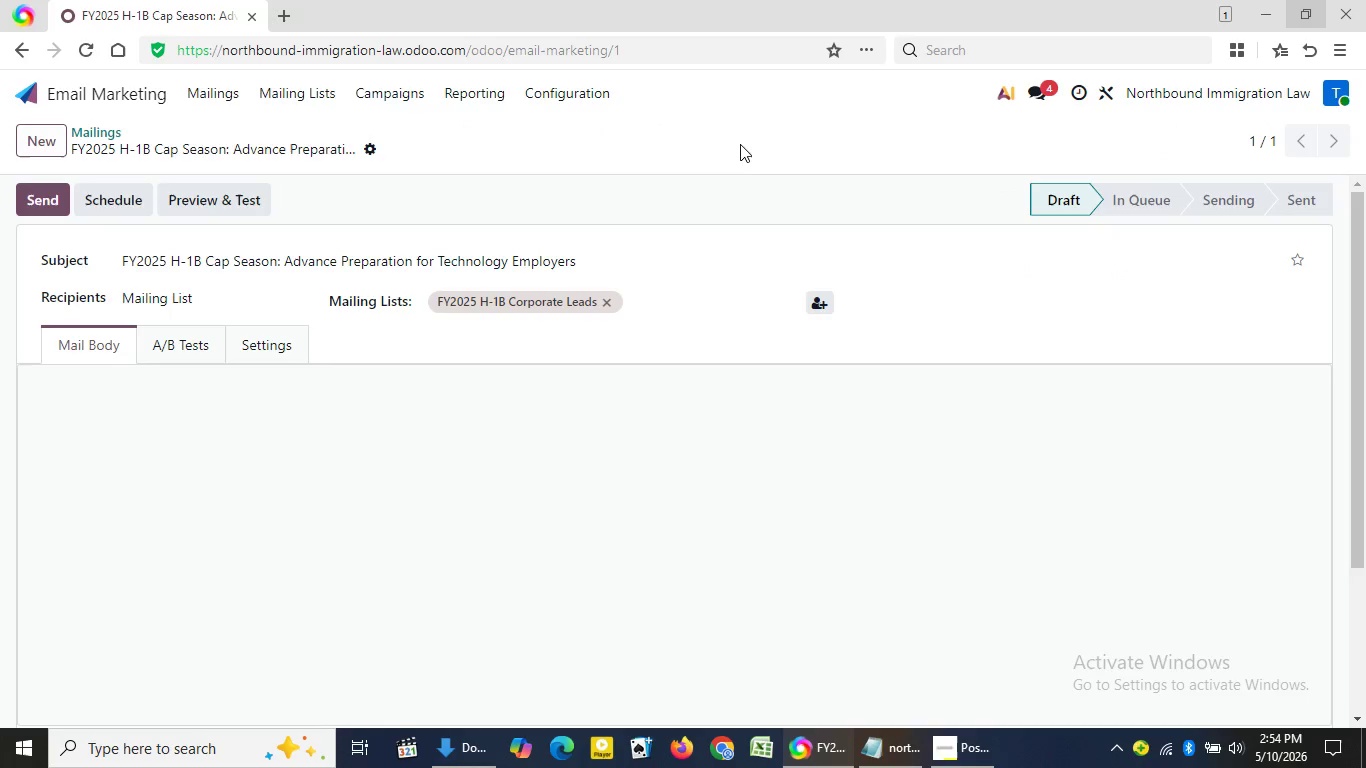 
double_click([753, 132])
 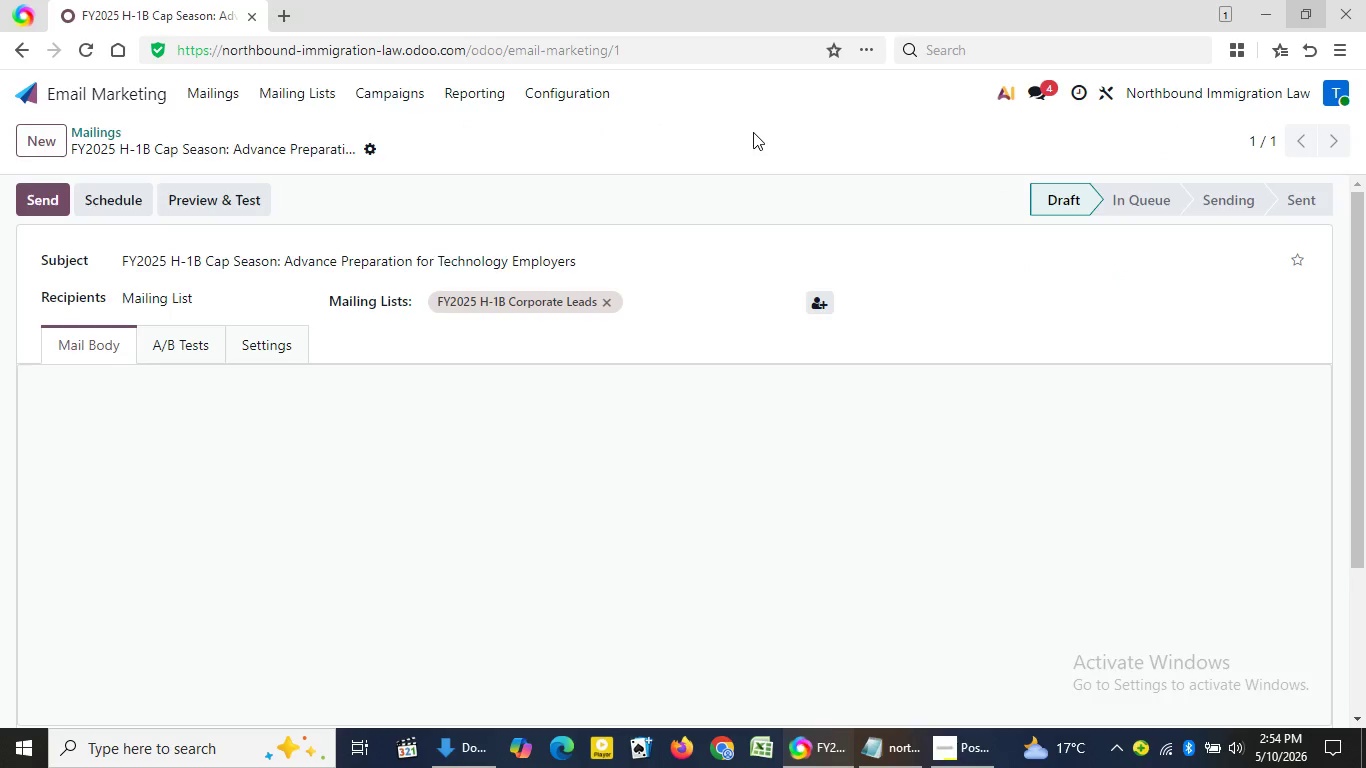 
triple_click([753, 132])
 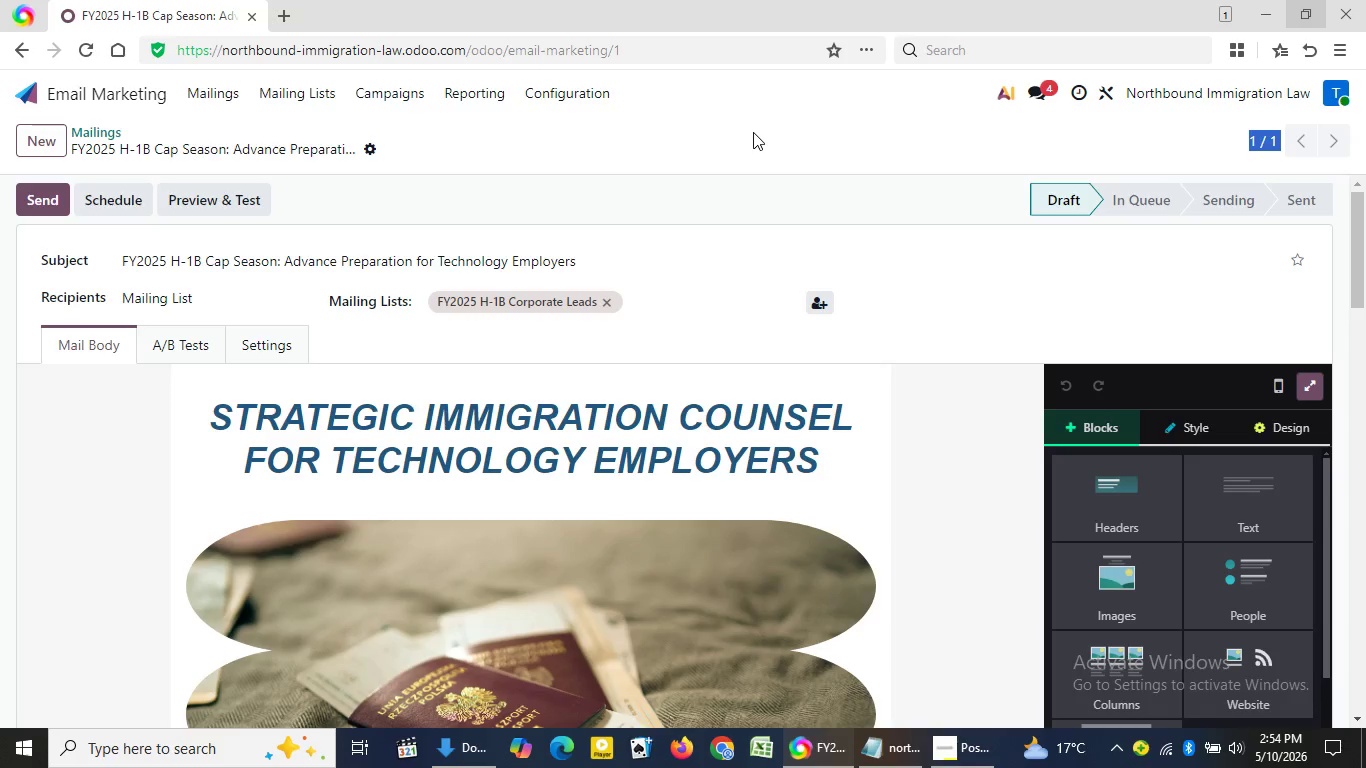 
triple_click([753, 132])
 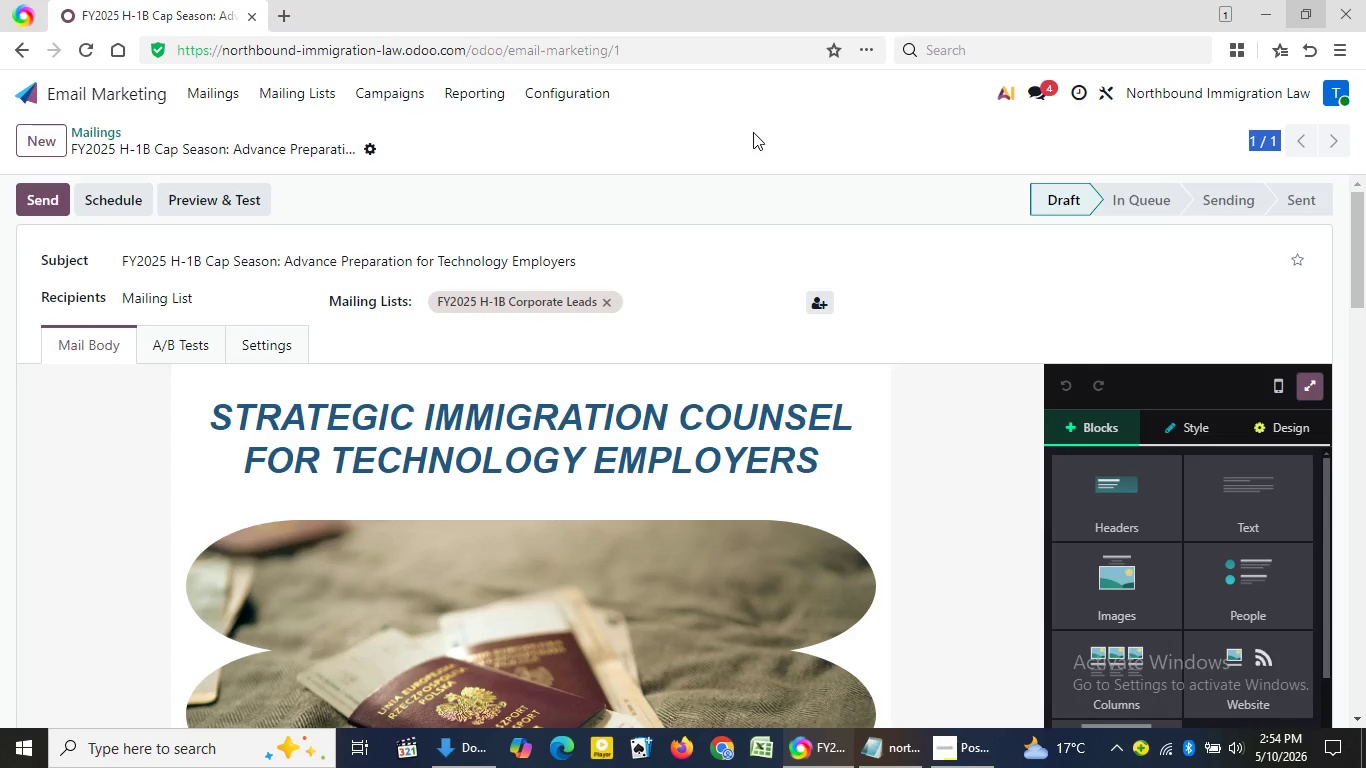 
triple_click([753, 132])
 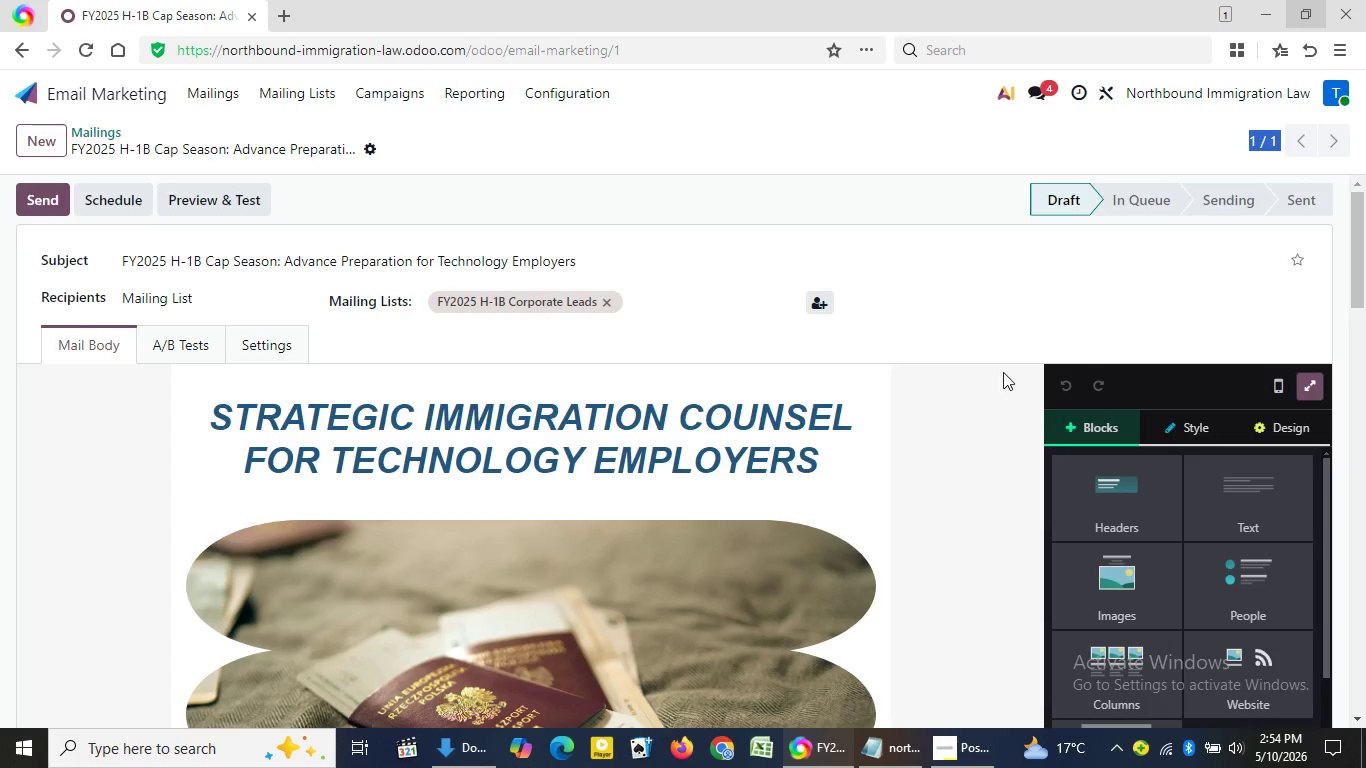 
triple_click([753, 132])
 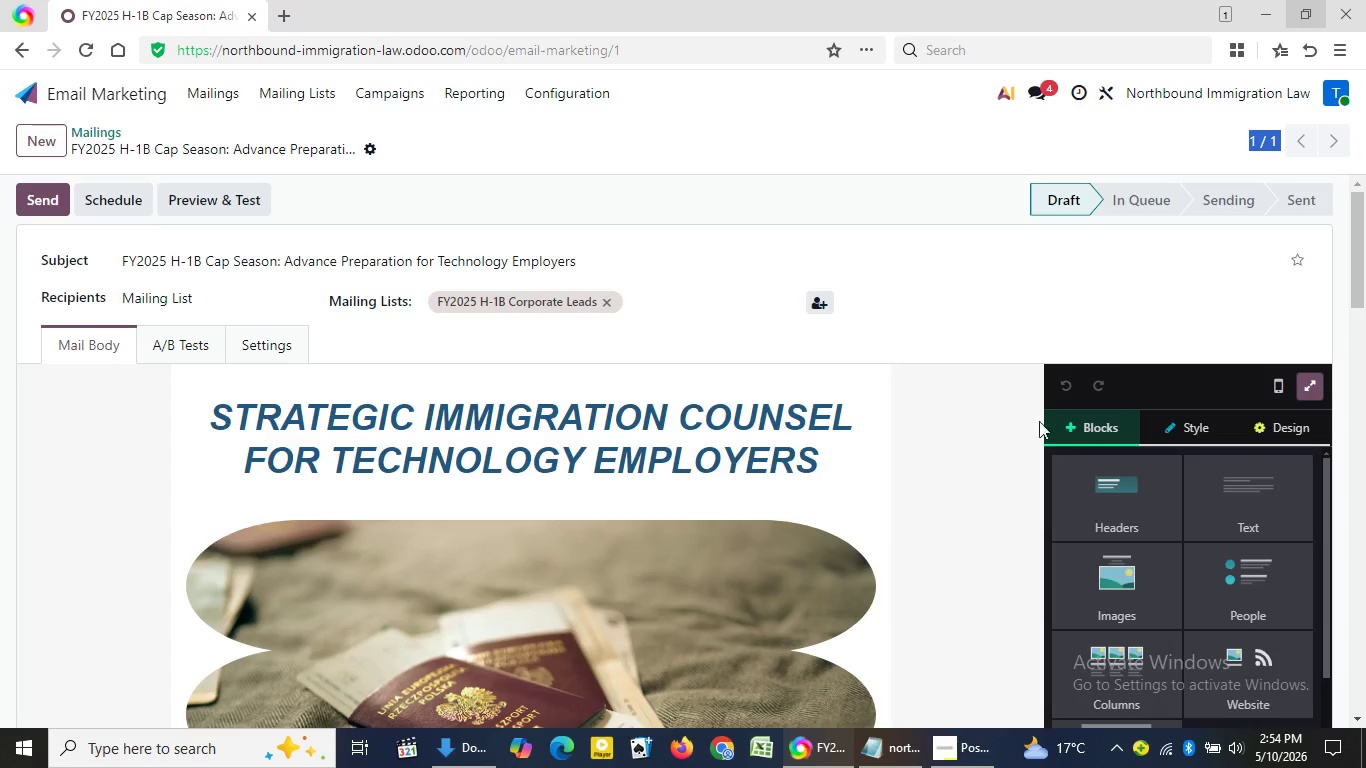 
triple_click([753, 132])
 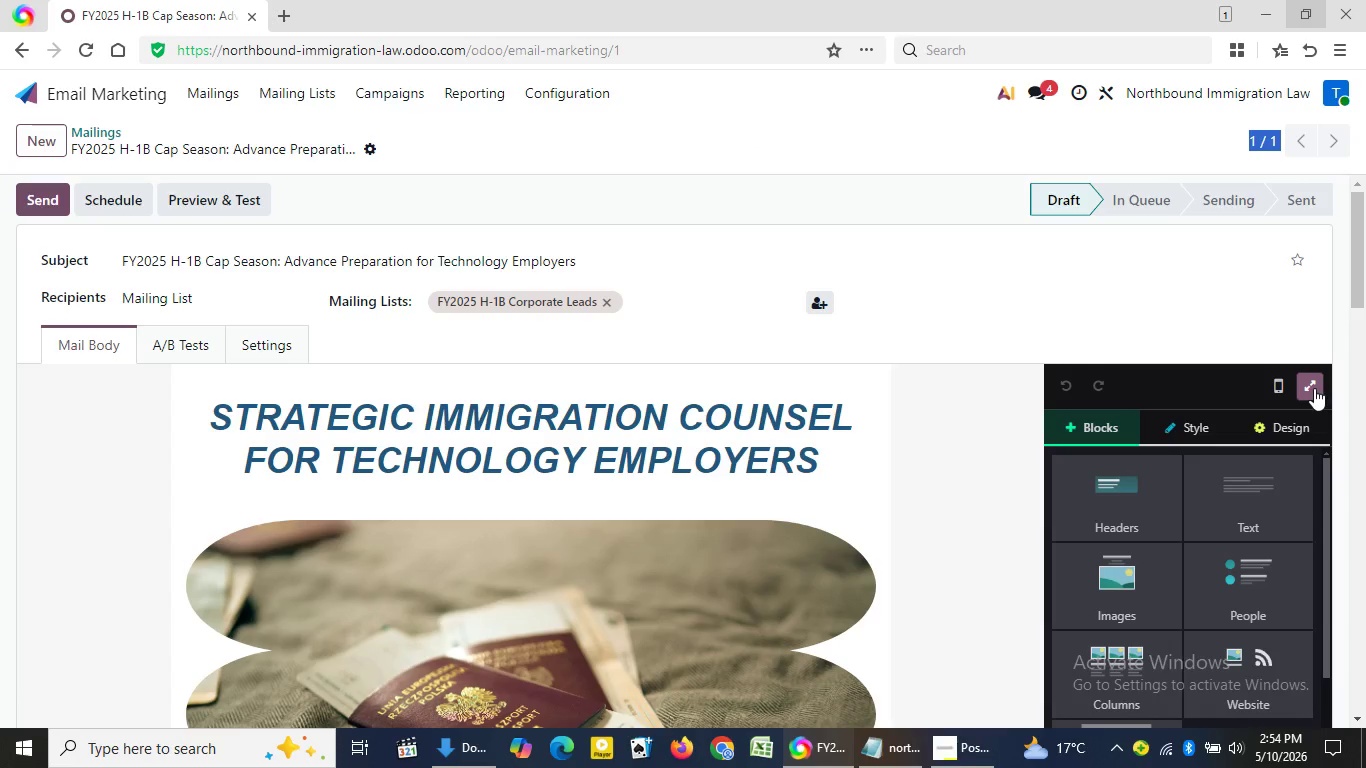 
left_click([1314, 388])
 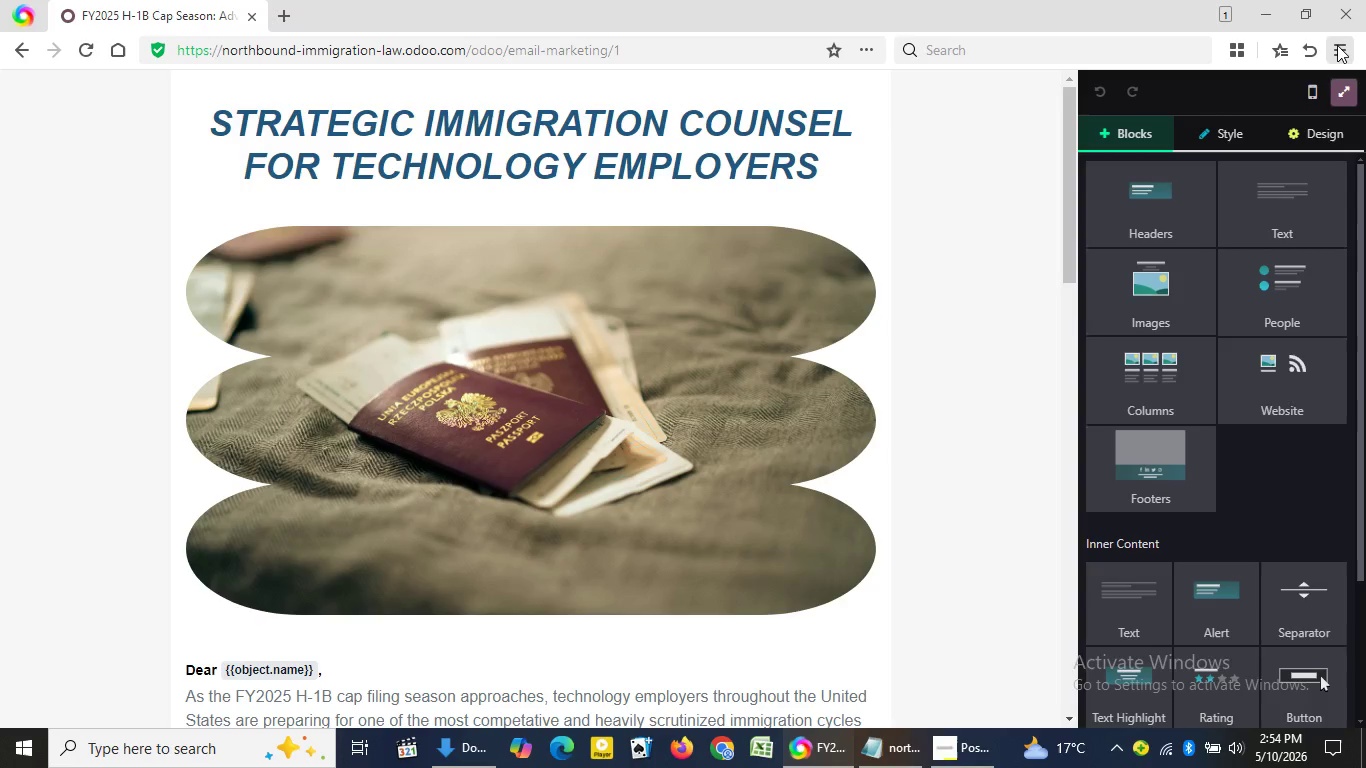 
left_click([1337, 45])
 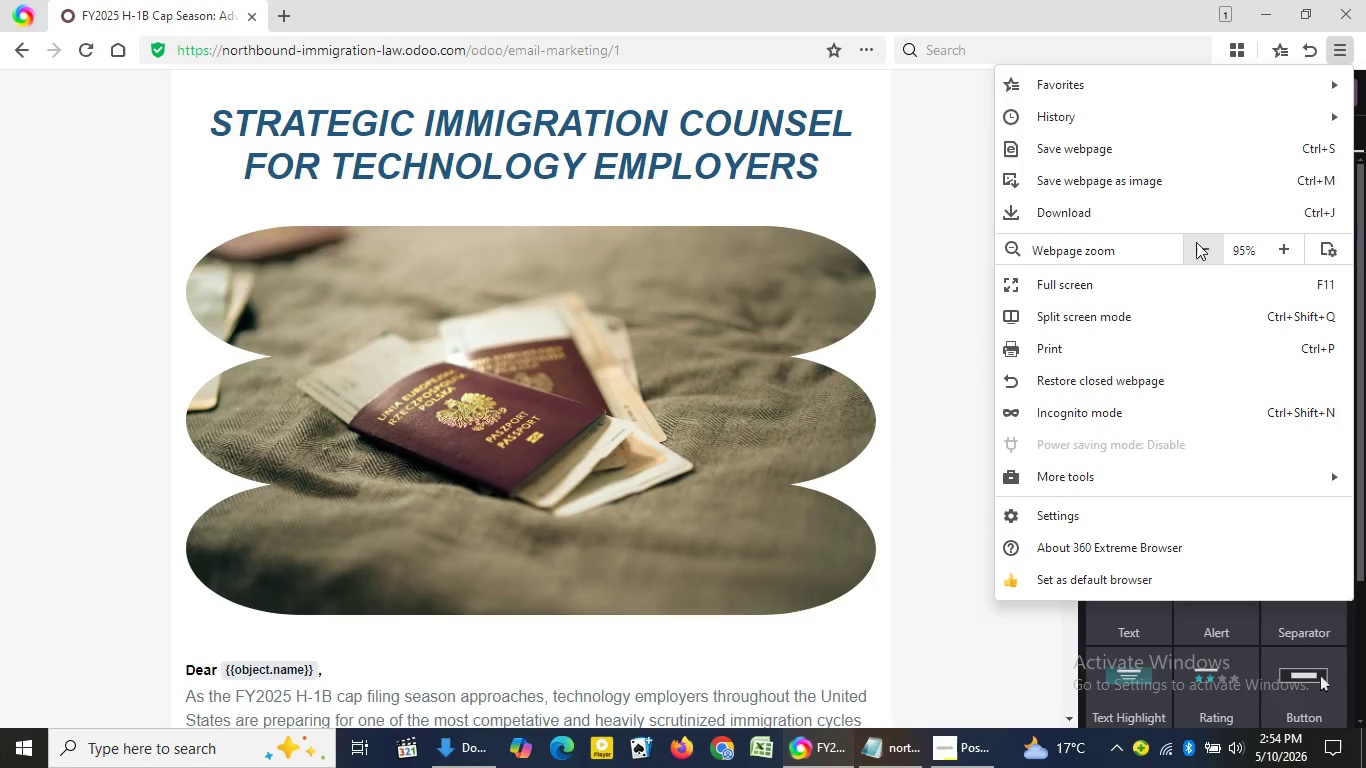 
left_click([1196, 242])
 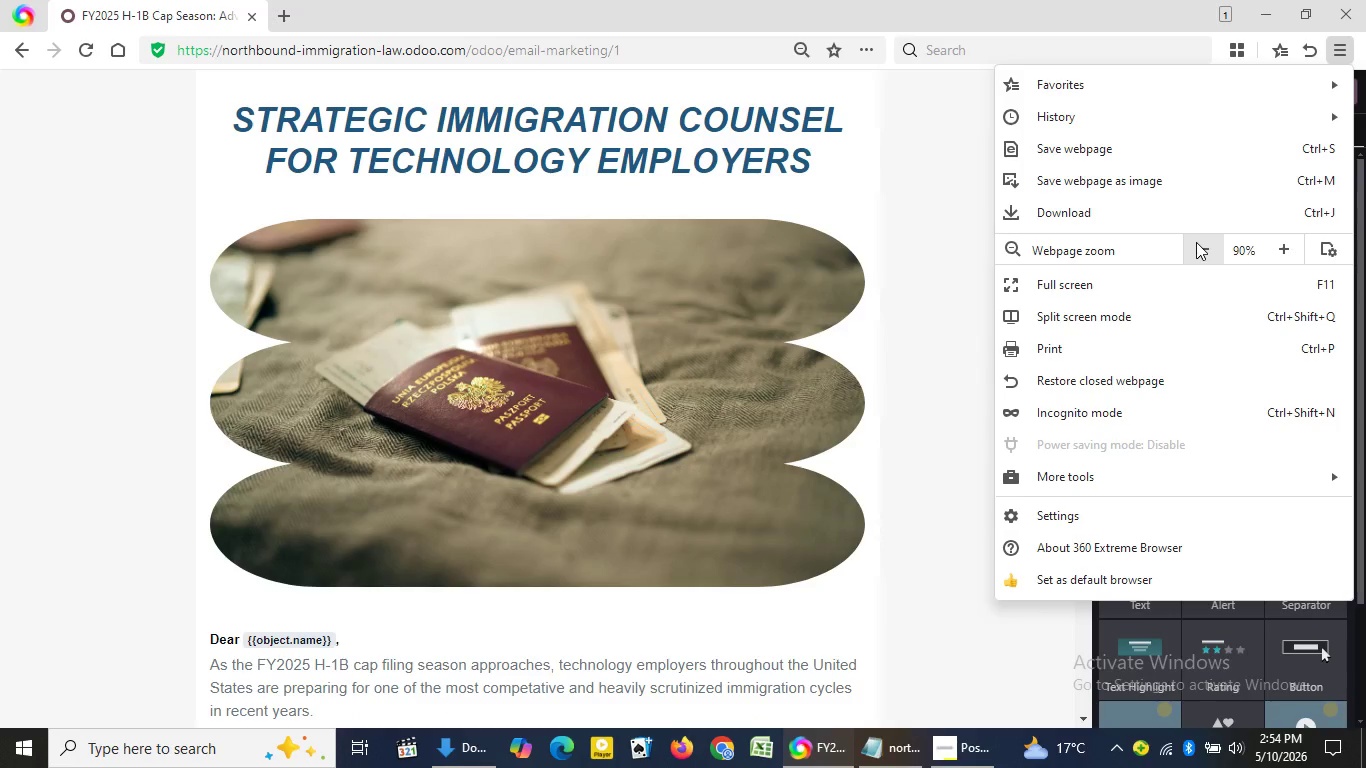 
left_click([1196, 242])
 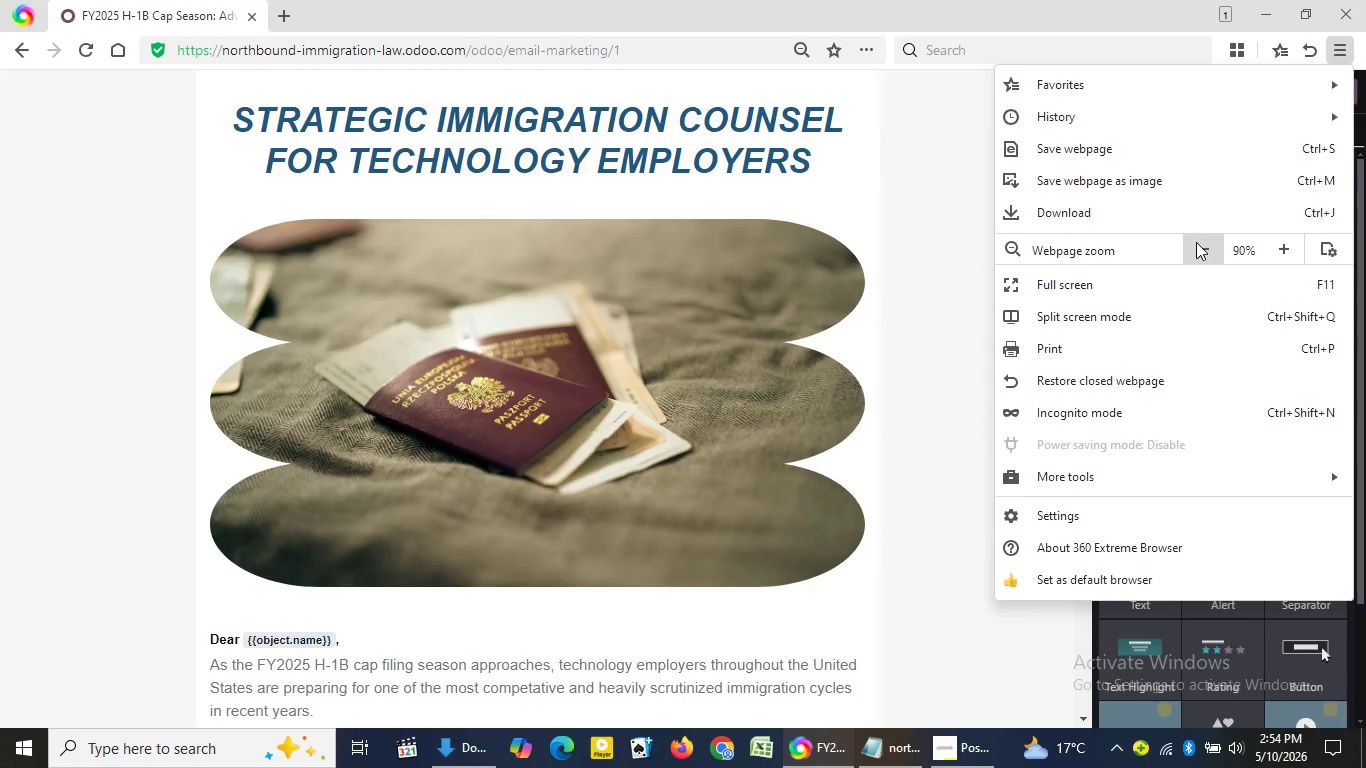 
left_click([1196, 242])
 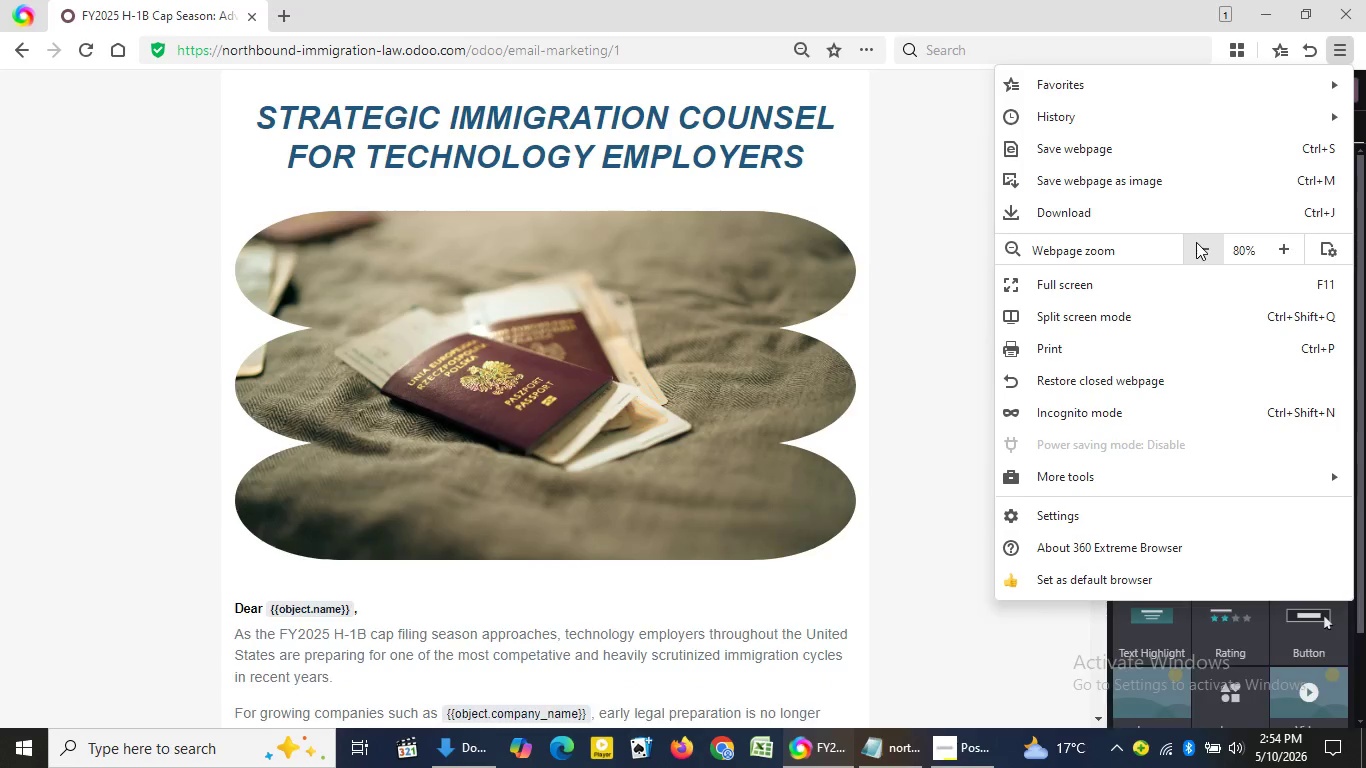 
left_click([1196, 242])
 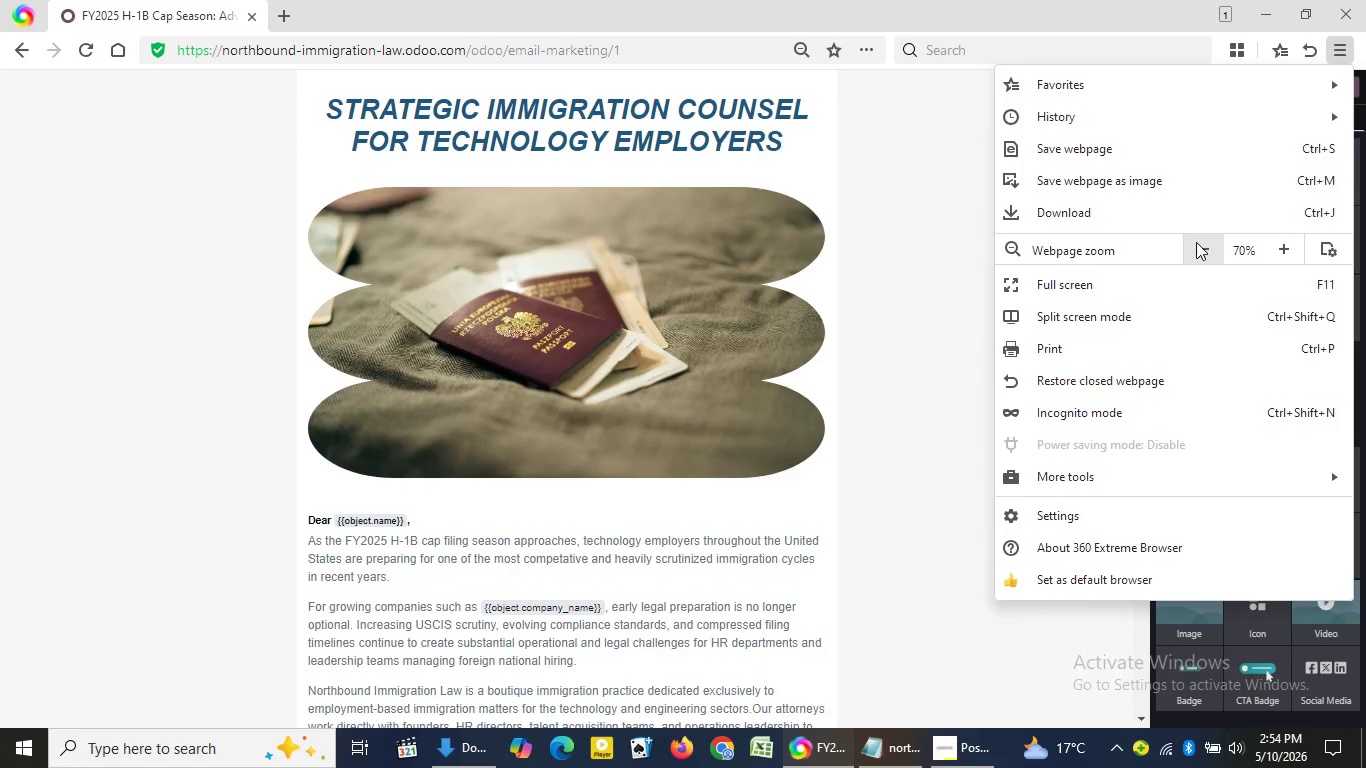 
double_click([1196, 242])
 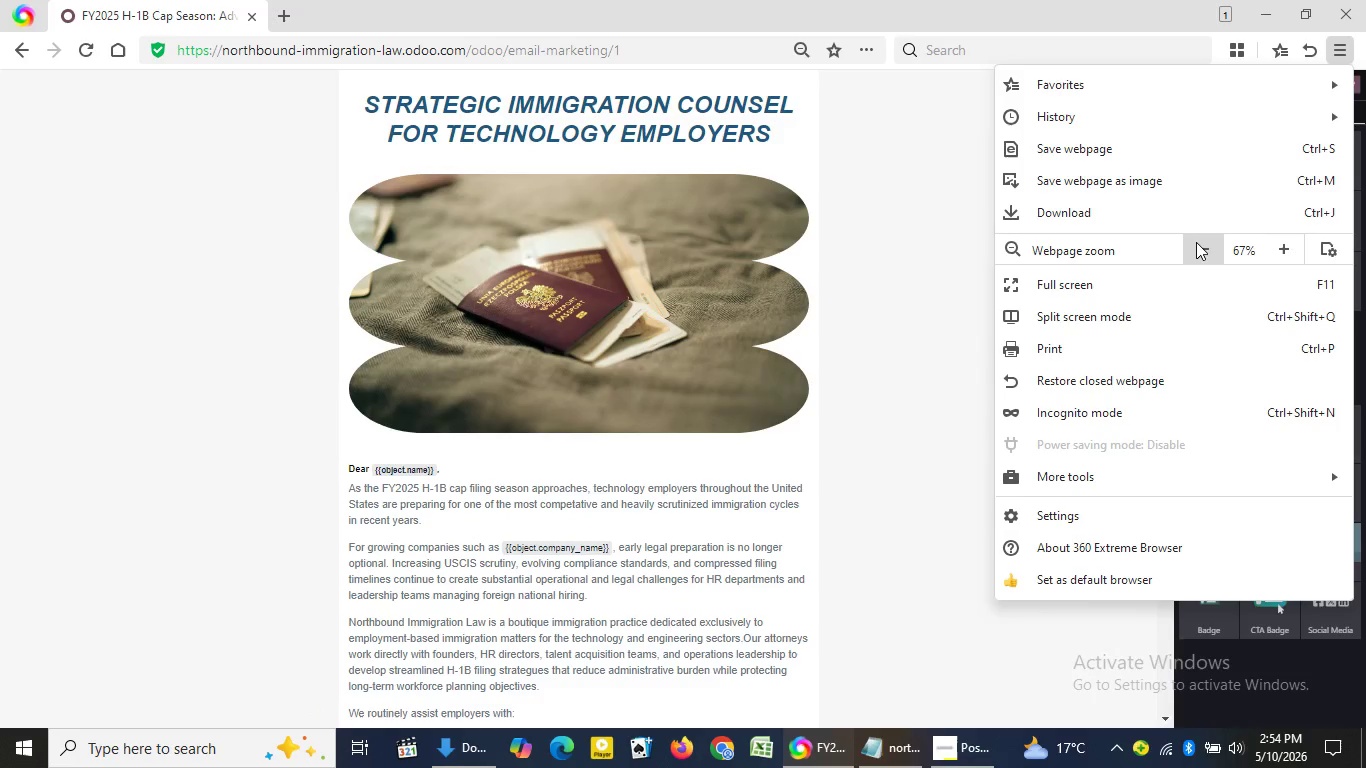 
left_click([1196, 242])
 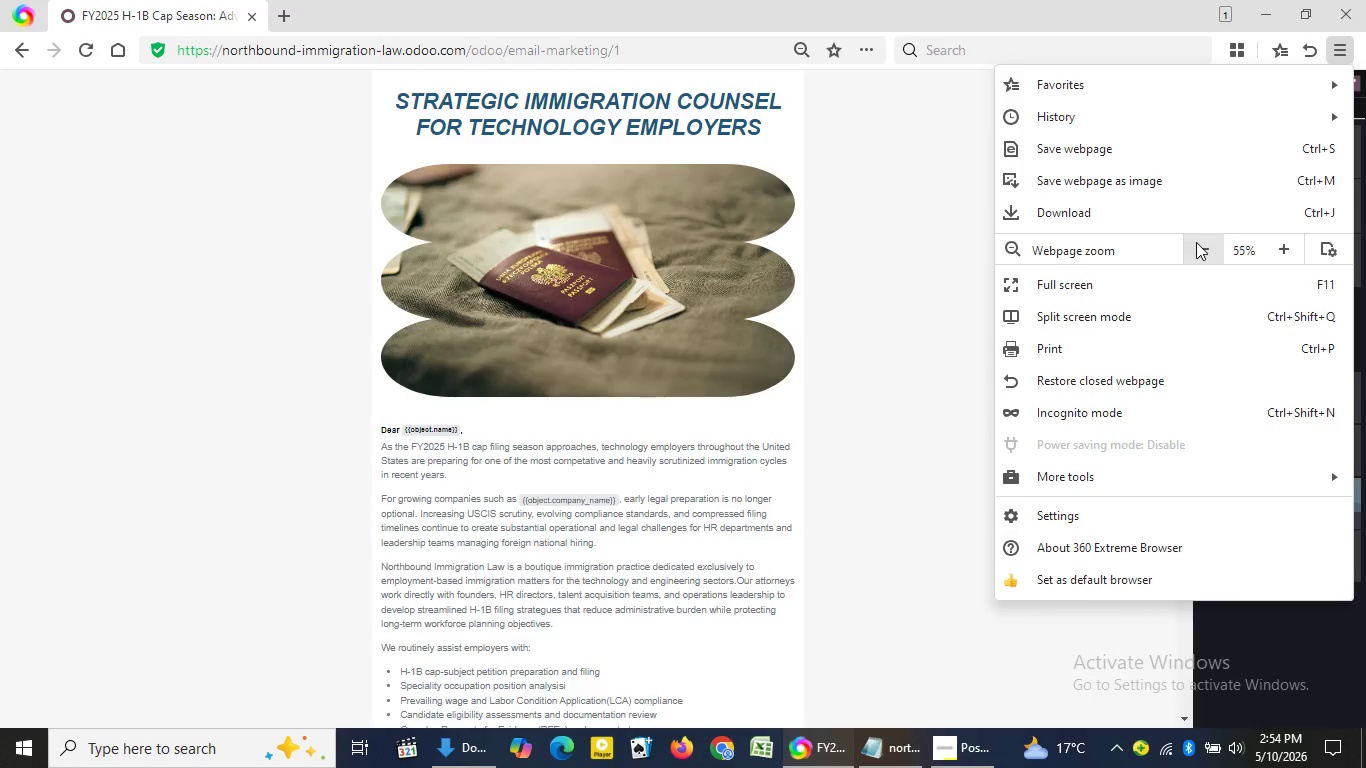 
double_click([1196, 242])
 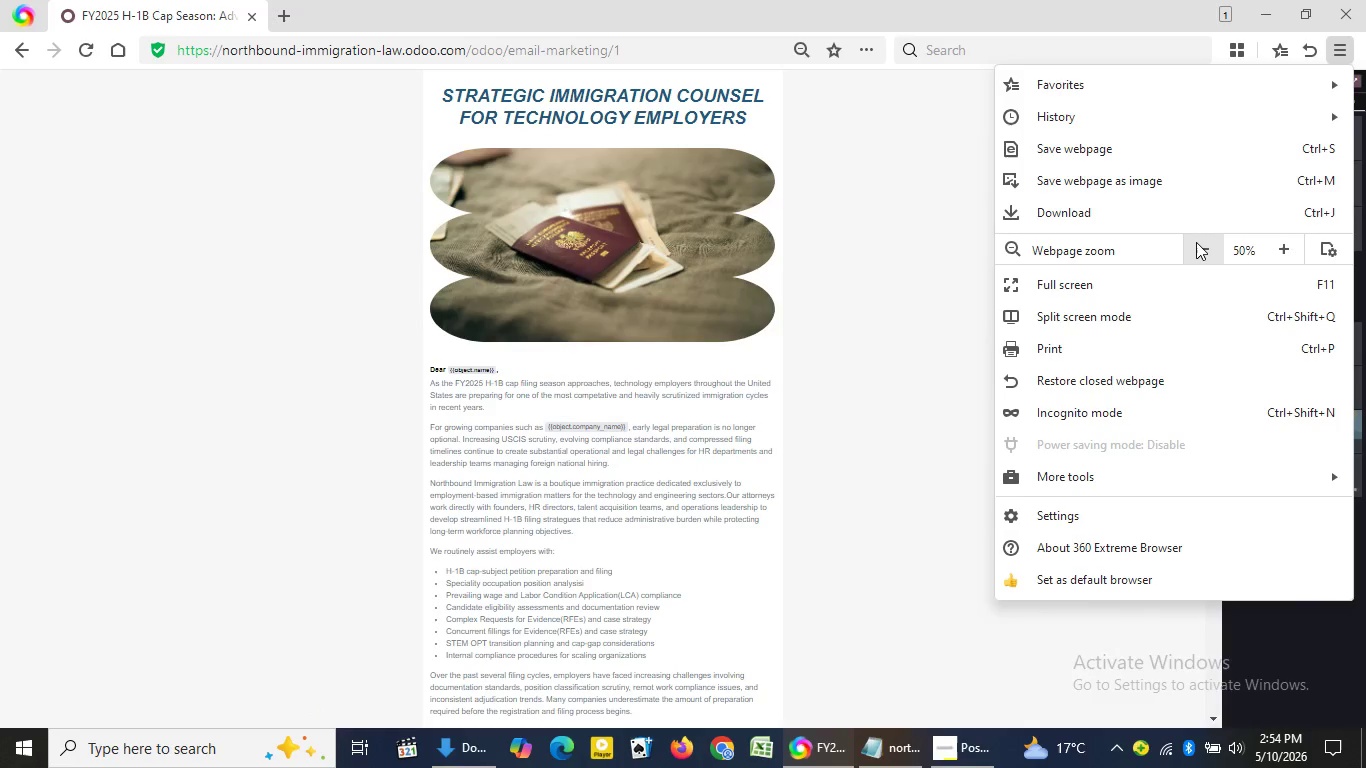 
left_click([1196, 242])
 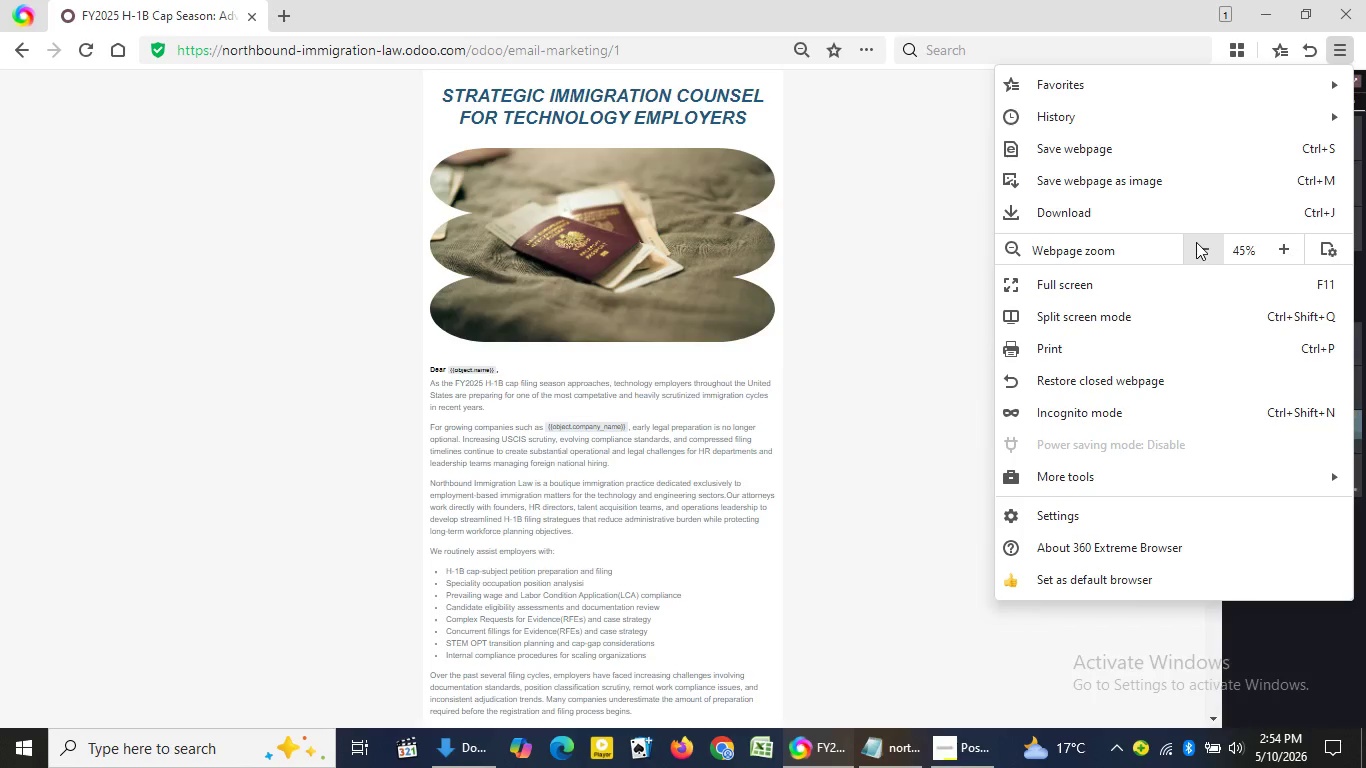 
left_click([1196, 242])
 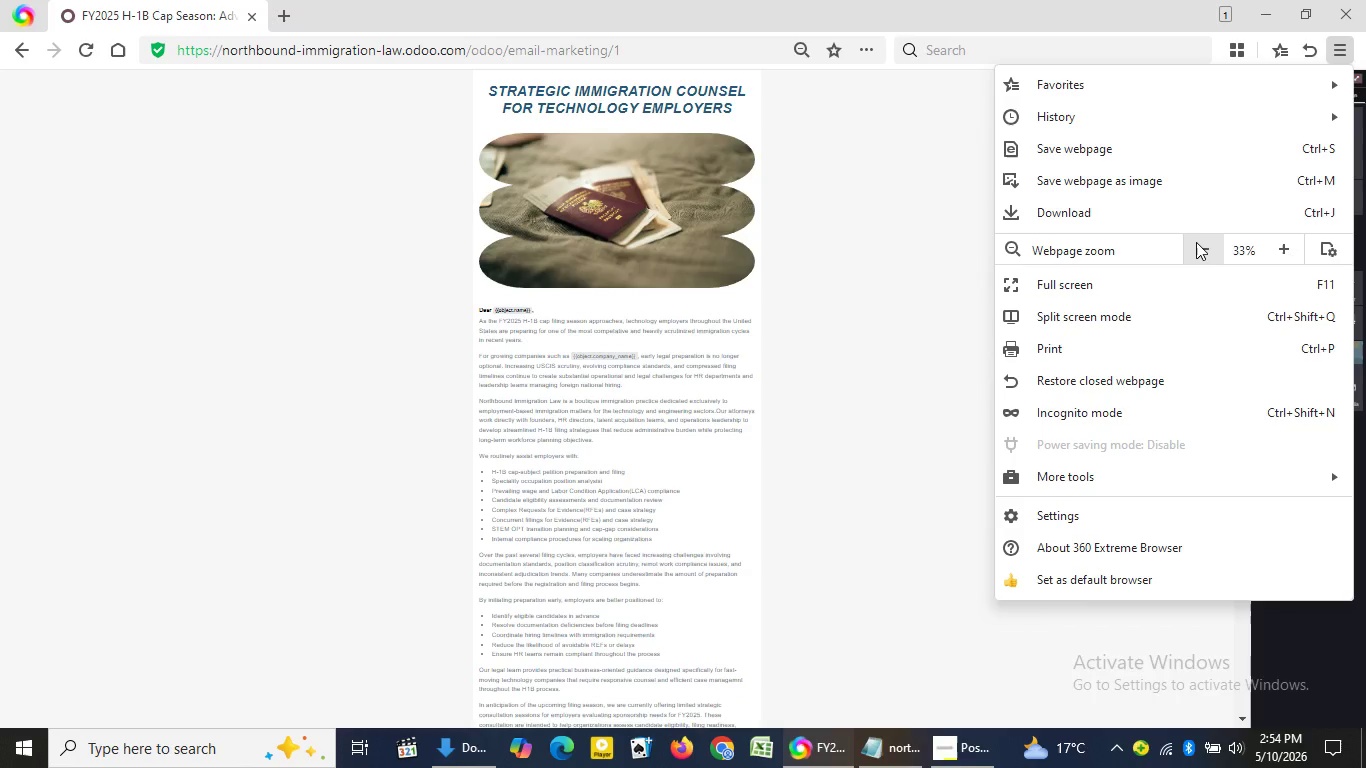 
double_click([1196, 242])
 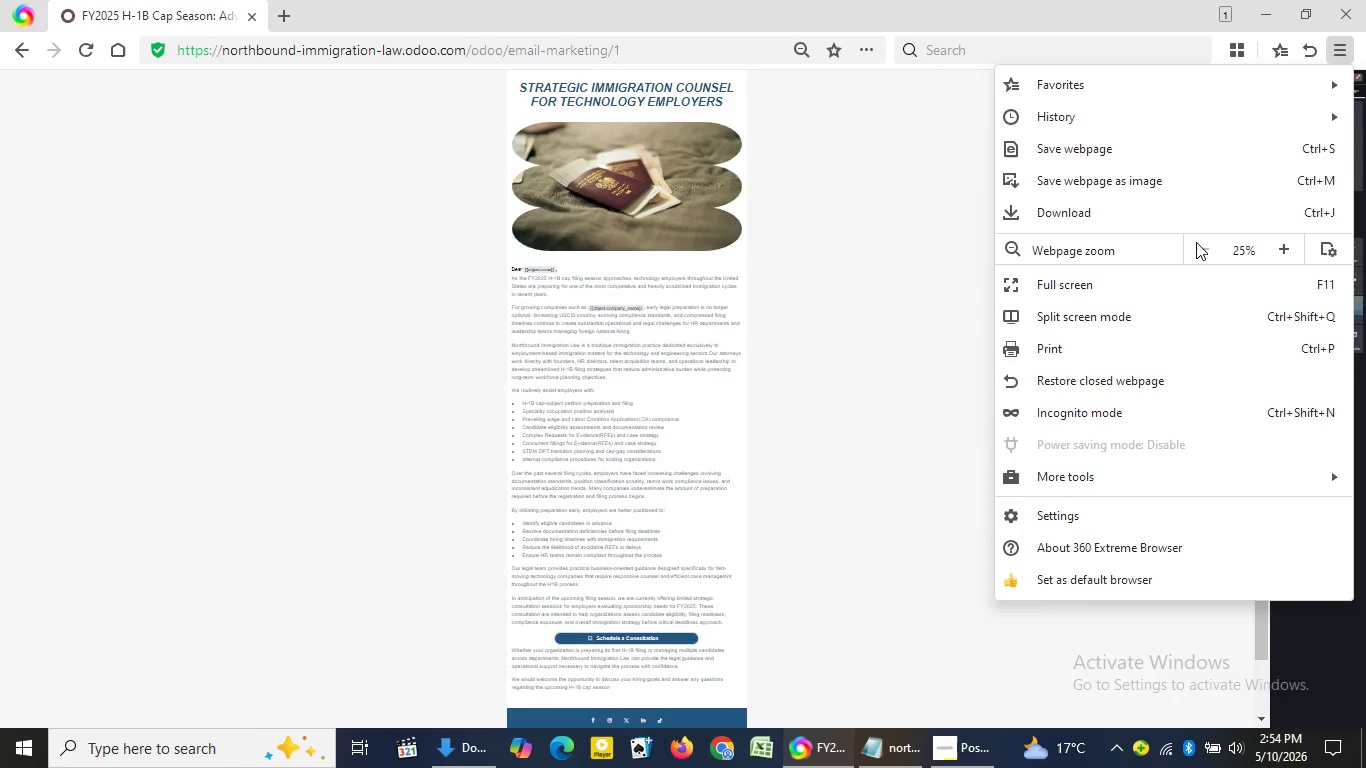 
left_click([1196, 242])
 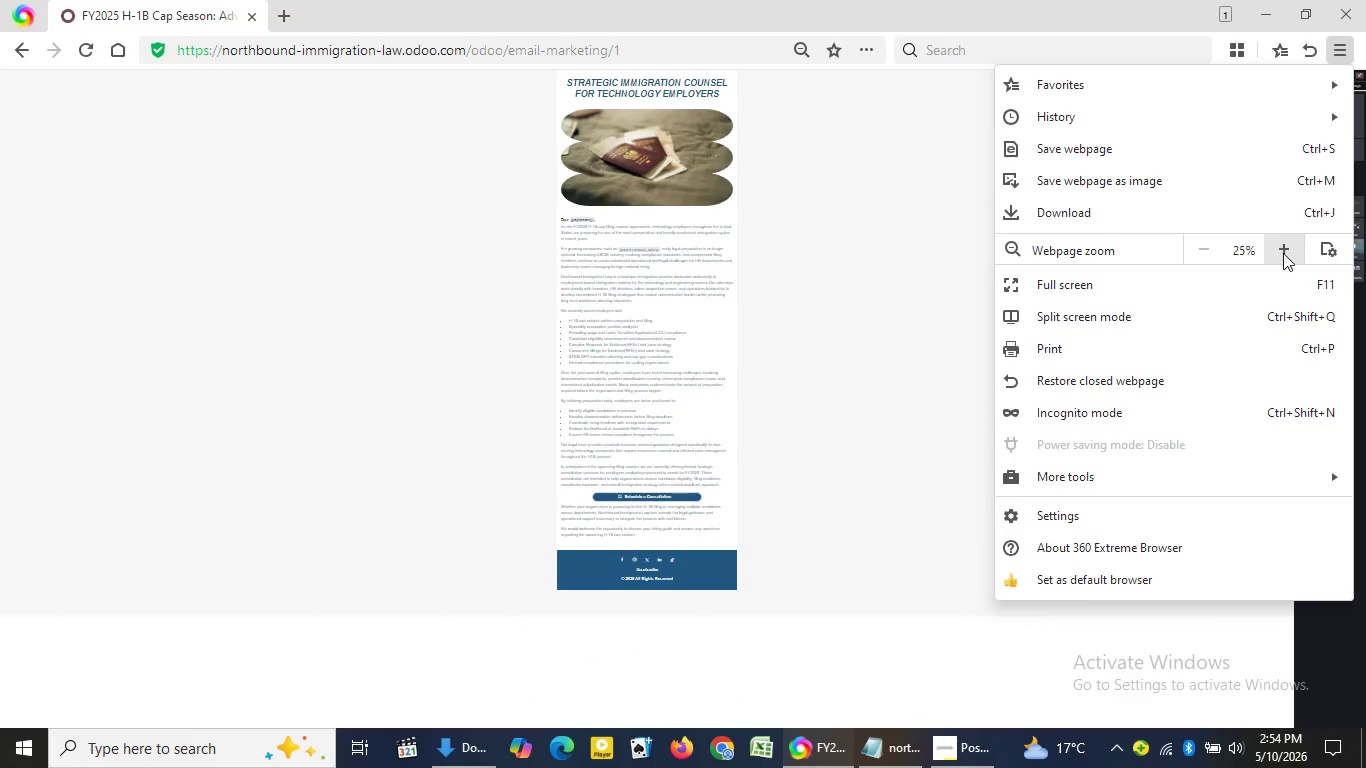 
left_click([1283, 253])
 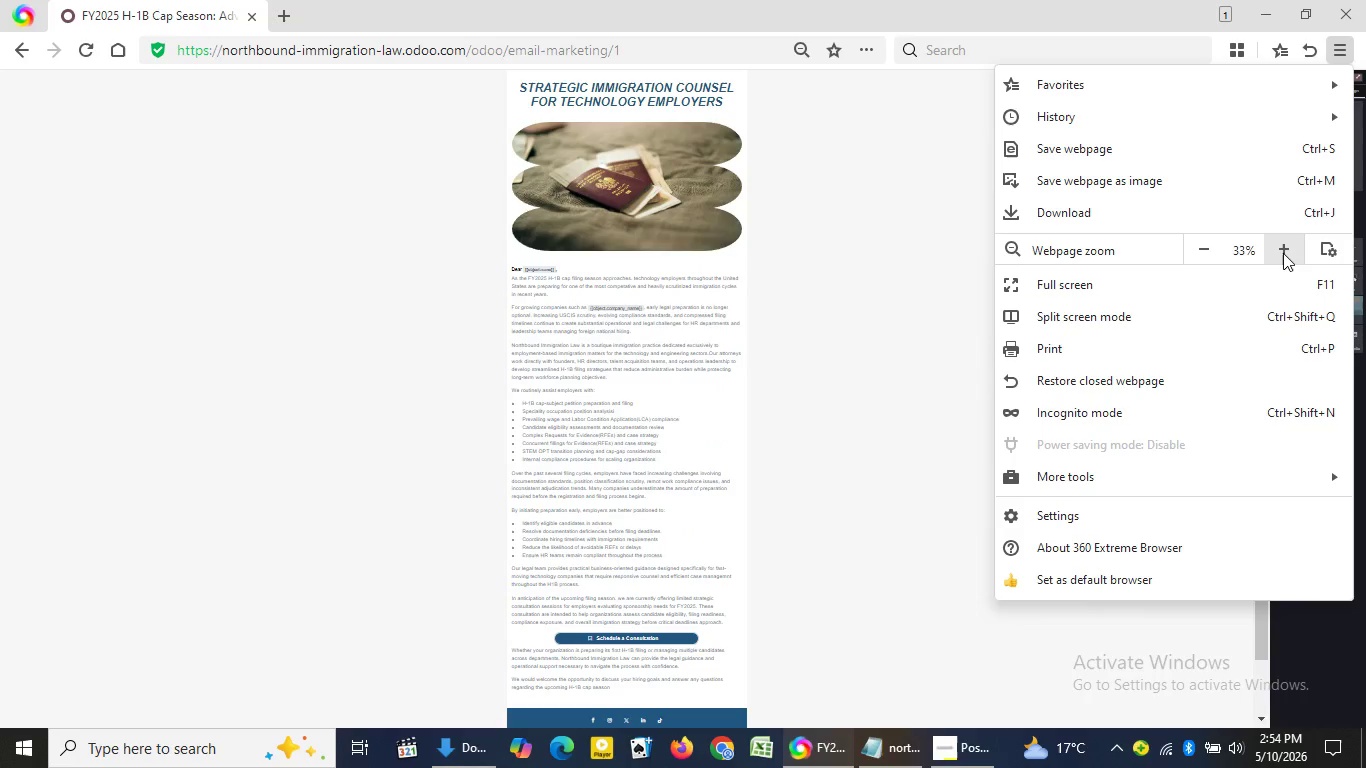 
left_click([1283, 253])
 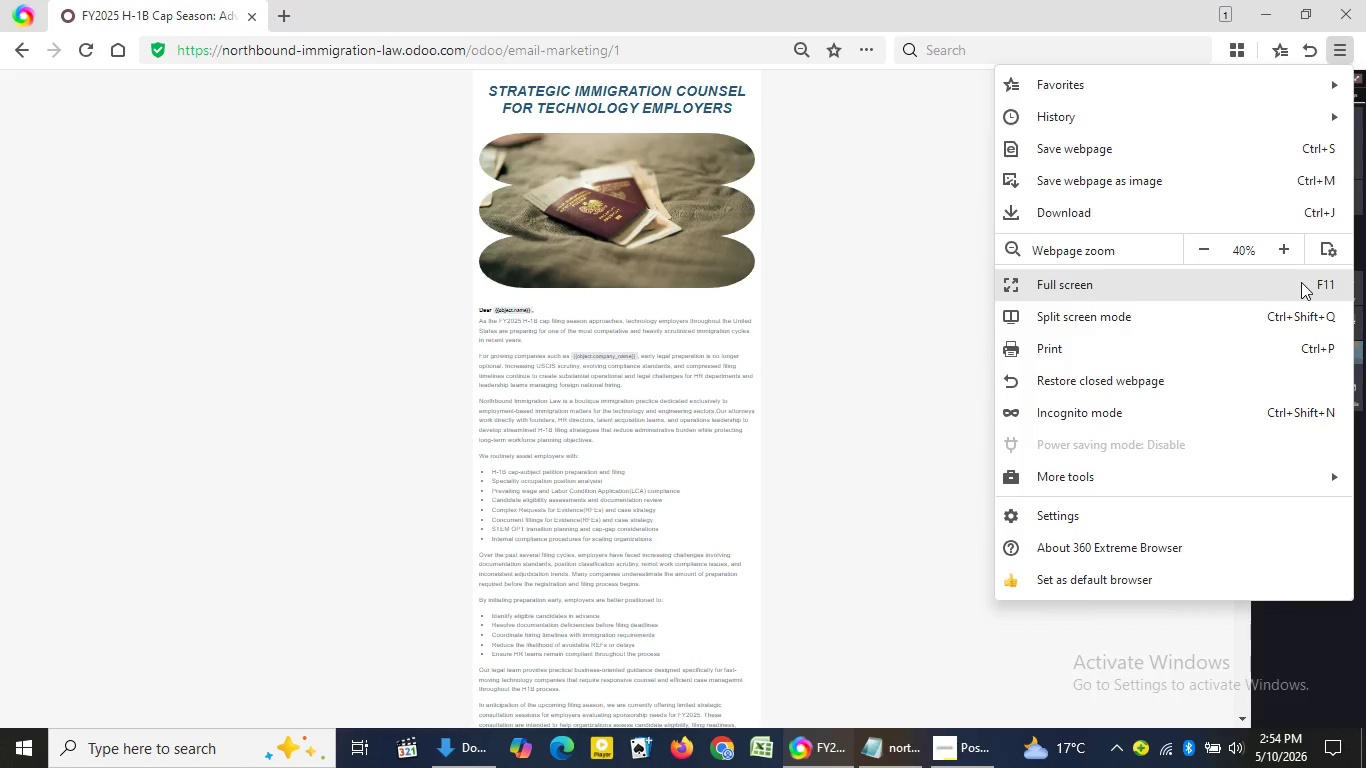 
left_click([1301, 282])
 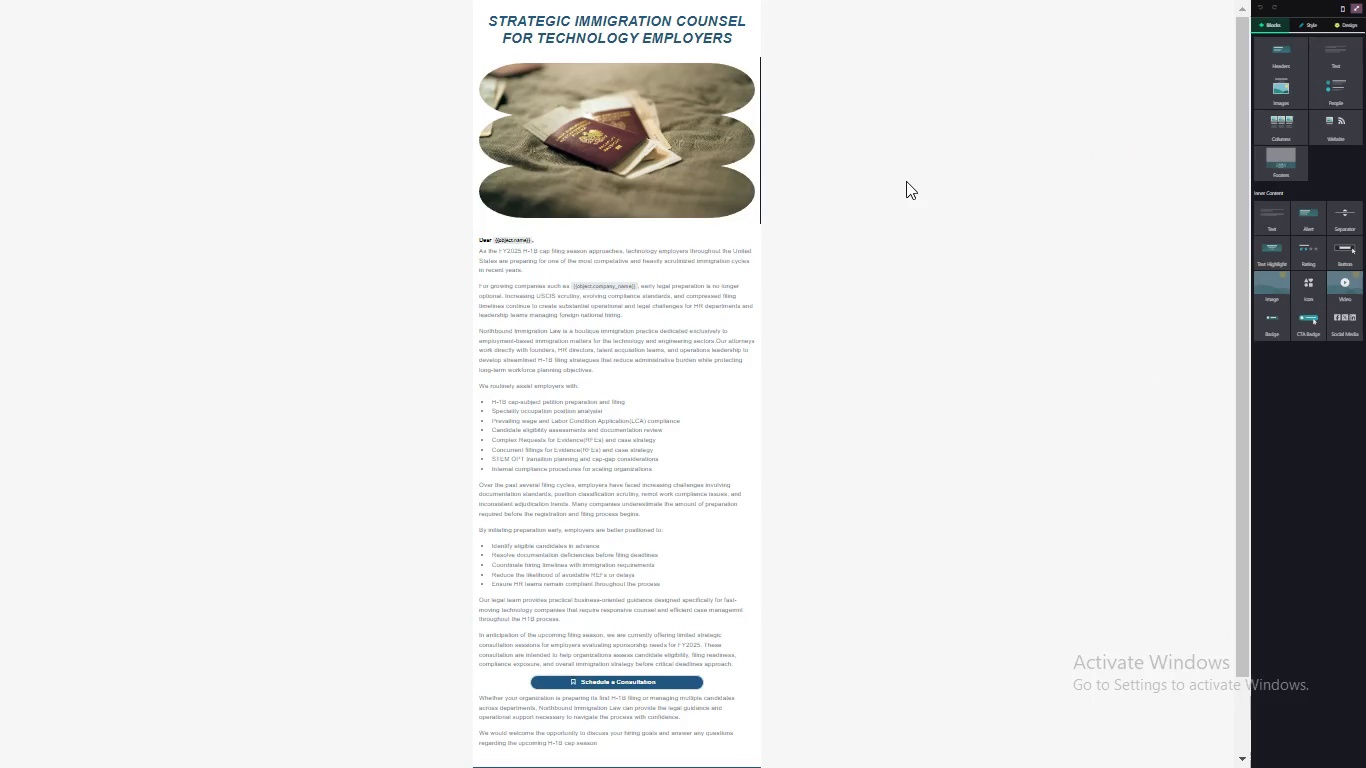 
left_click([906, 181])
 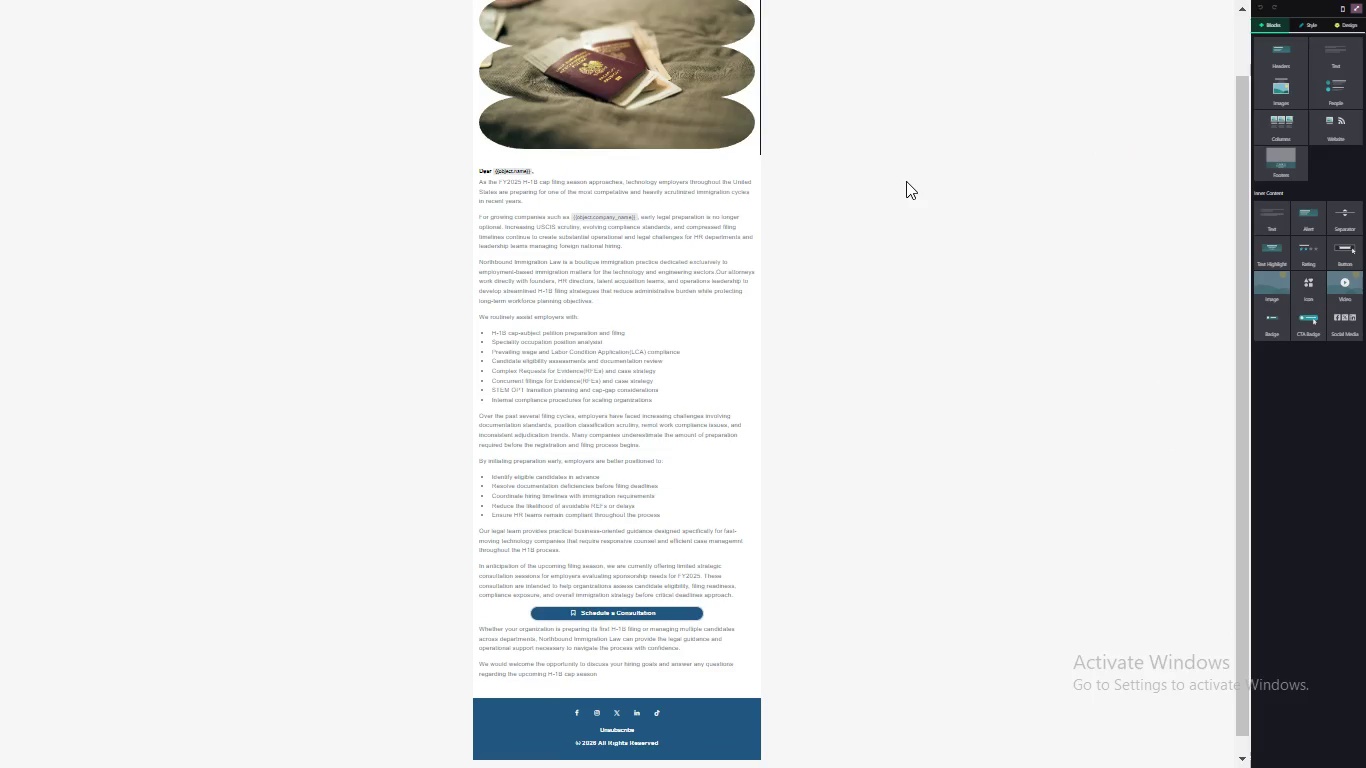 
scroll: coordinate [906, 181], scroll_direction: down, amount: 1.0
 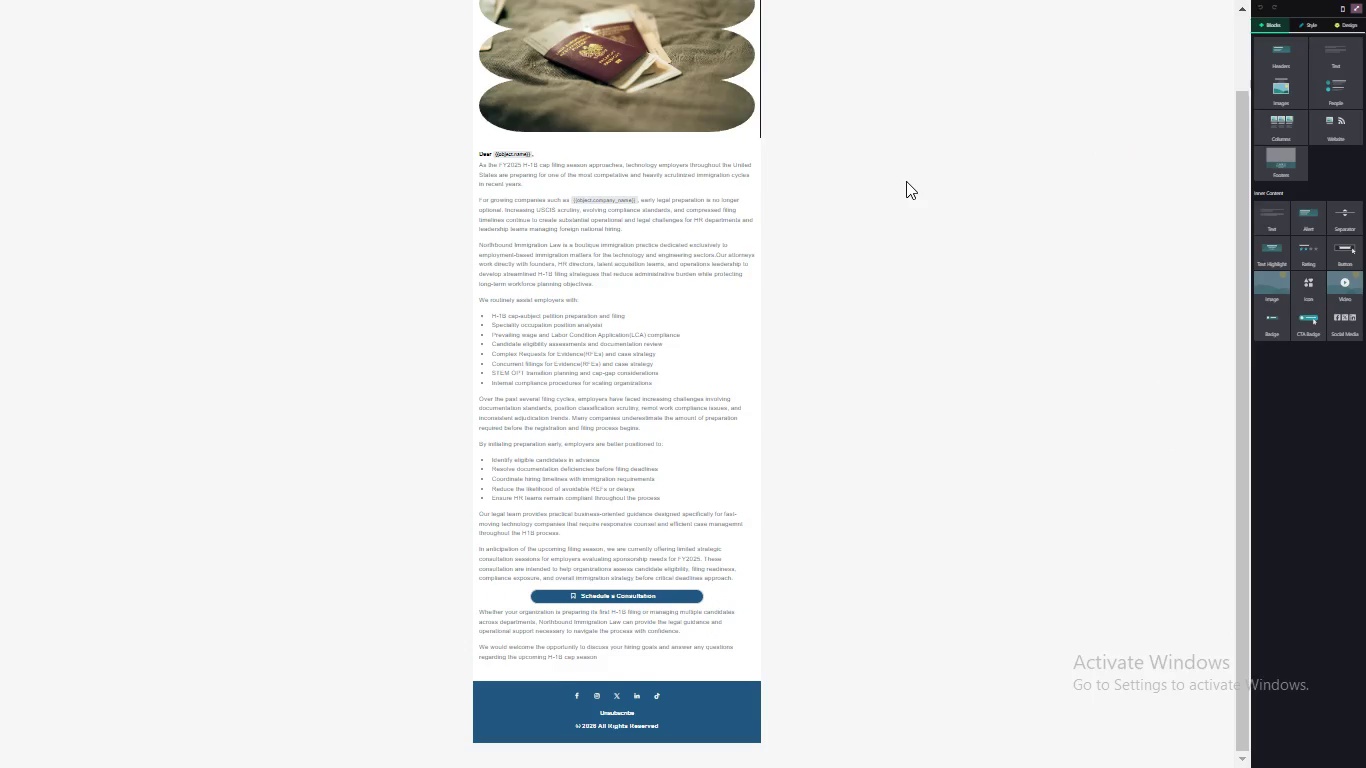 
scroll: coordinate [906, 181], scroll_direction: up, amount: 1.0
 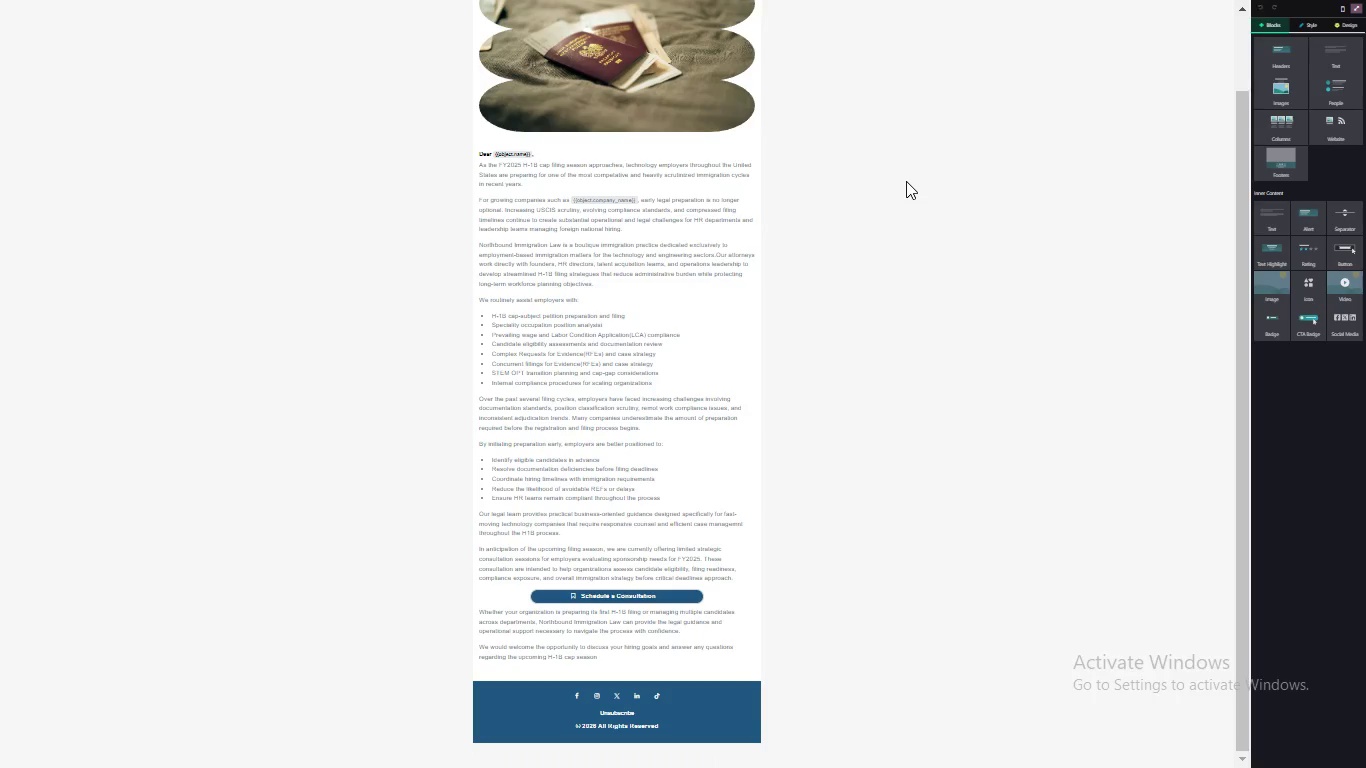 
scroll: coordinate [906, 181], scroll_direction: down, amount: 1.0
 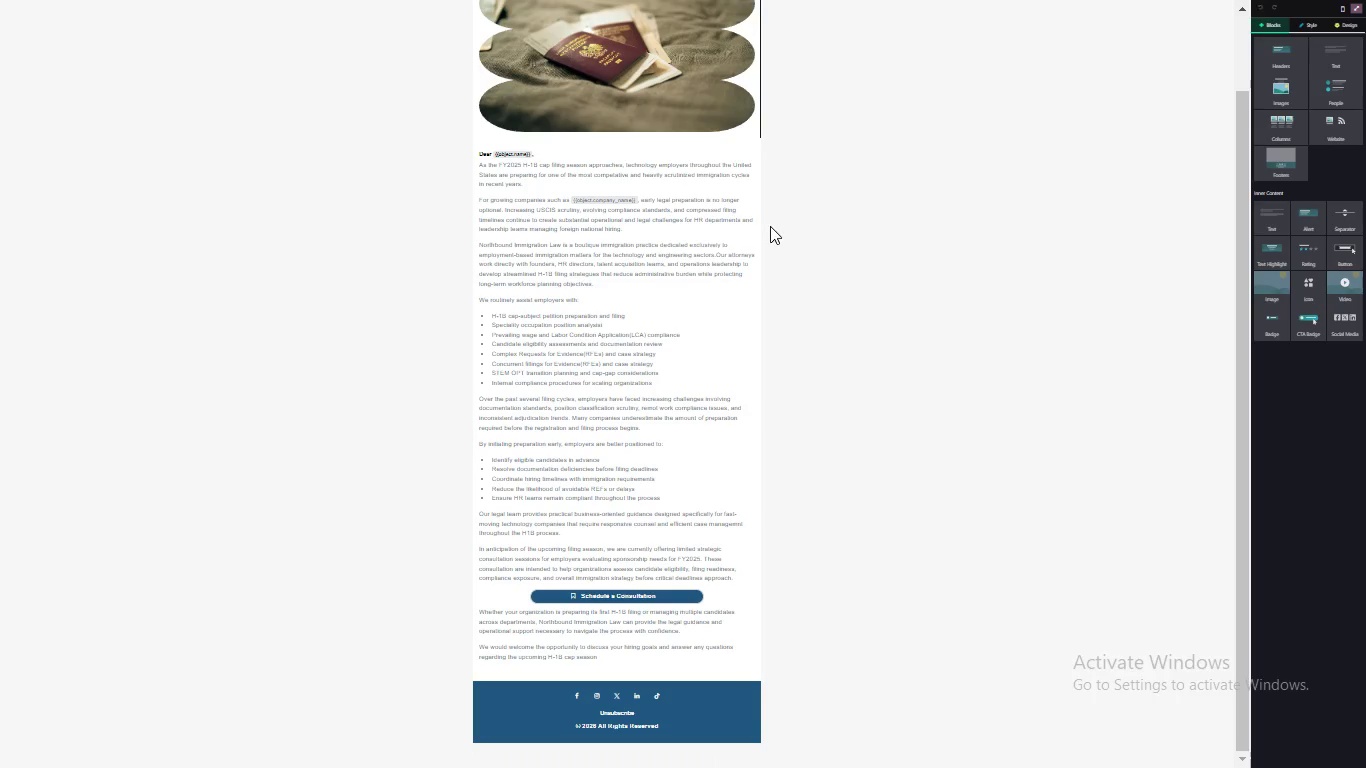 
wait(6.92)
 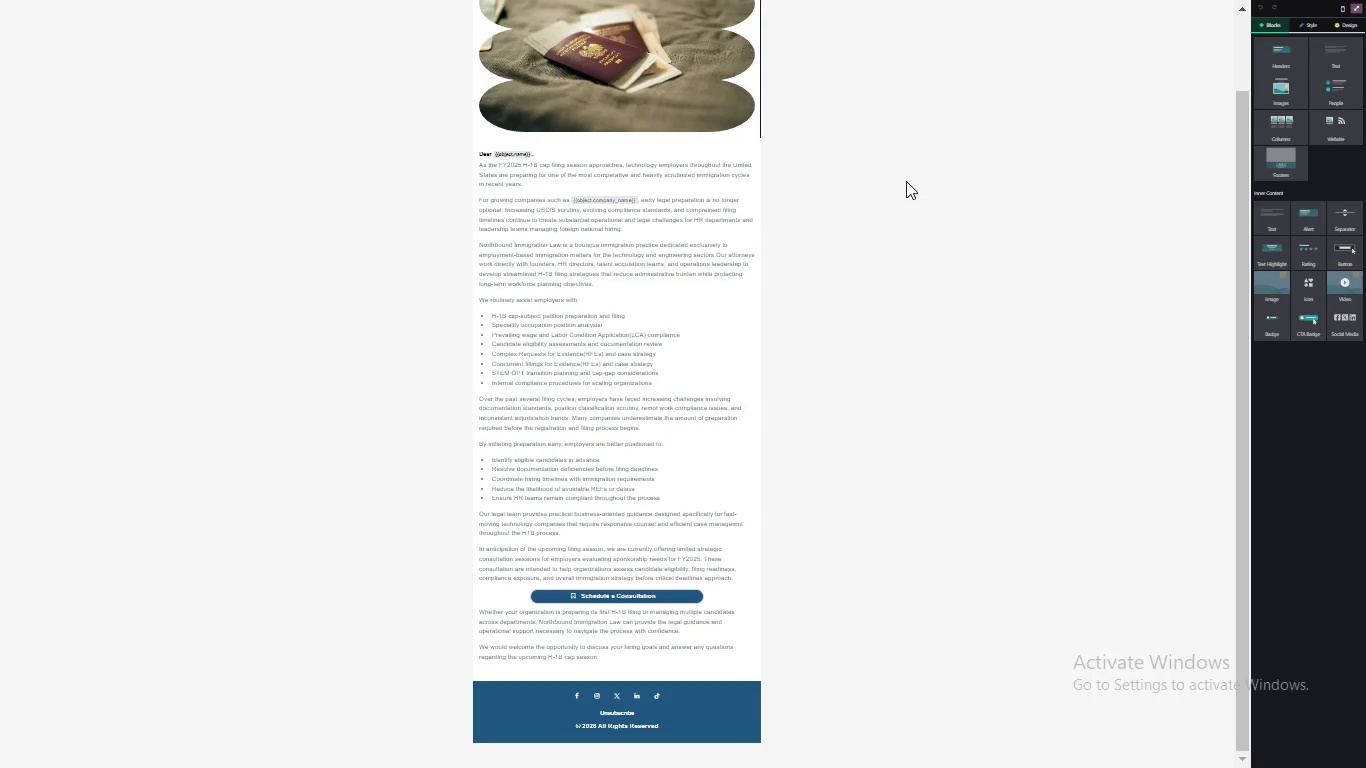 
double_click([527, 325])
 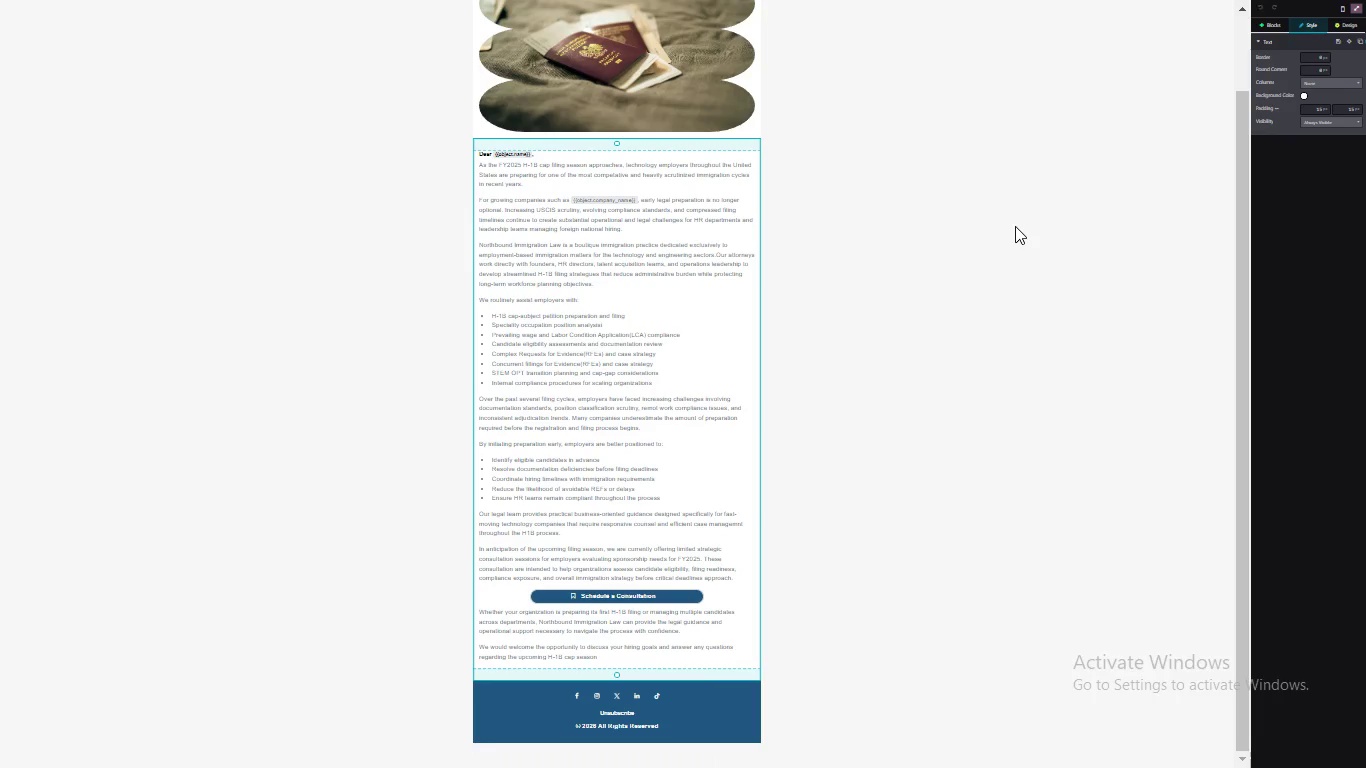 
left_click([1015, 226])
 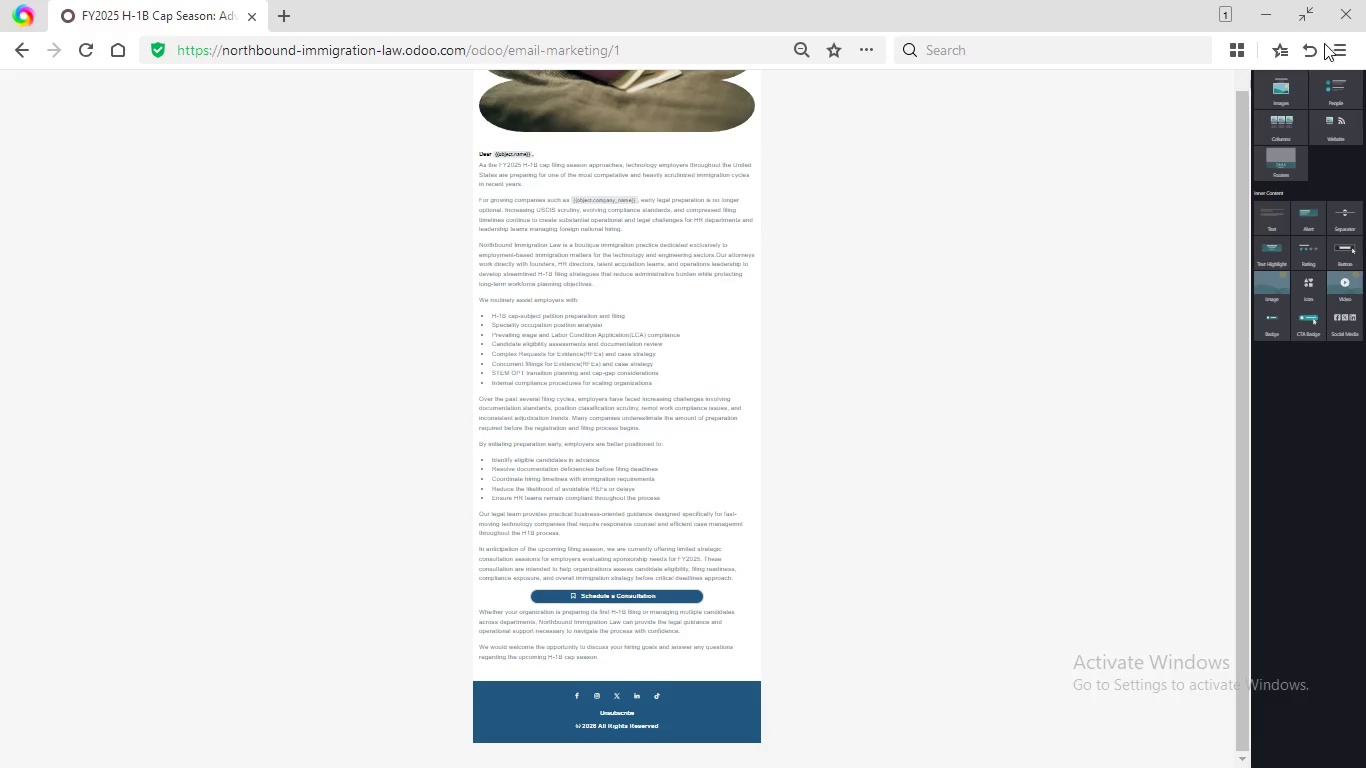 
wait(6.48)
 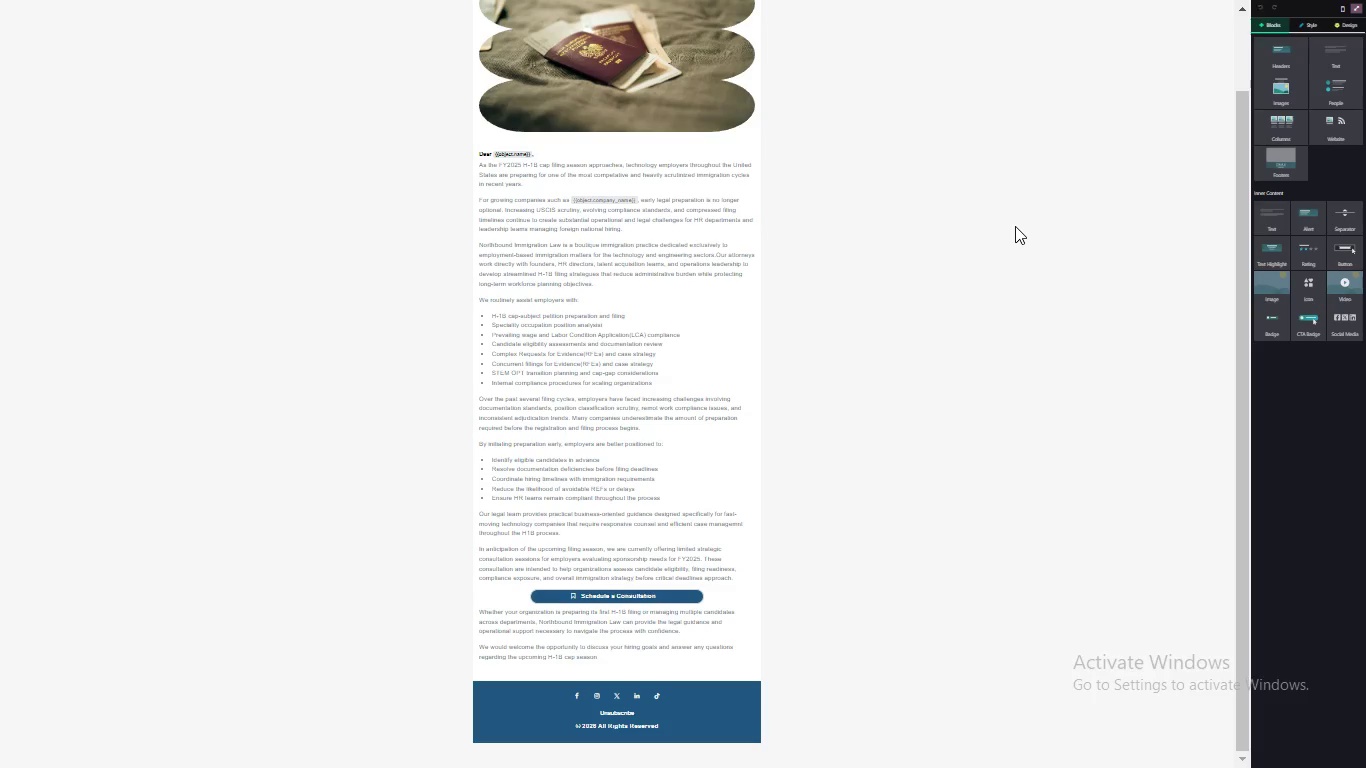 
left_click([1333, 56])
 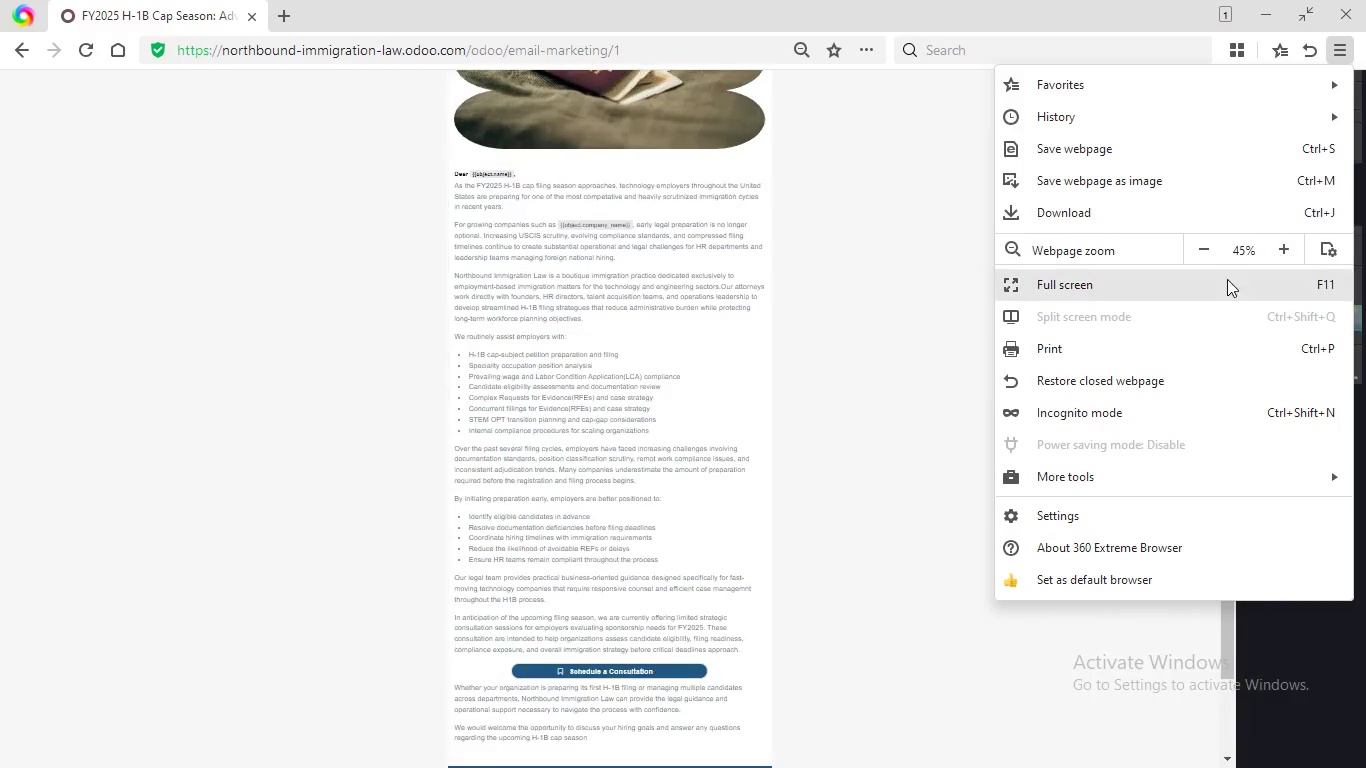 
left_click([1279, 254])
 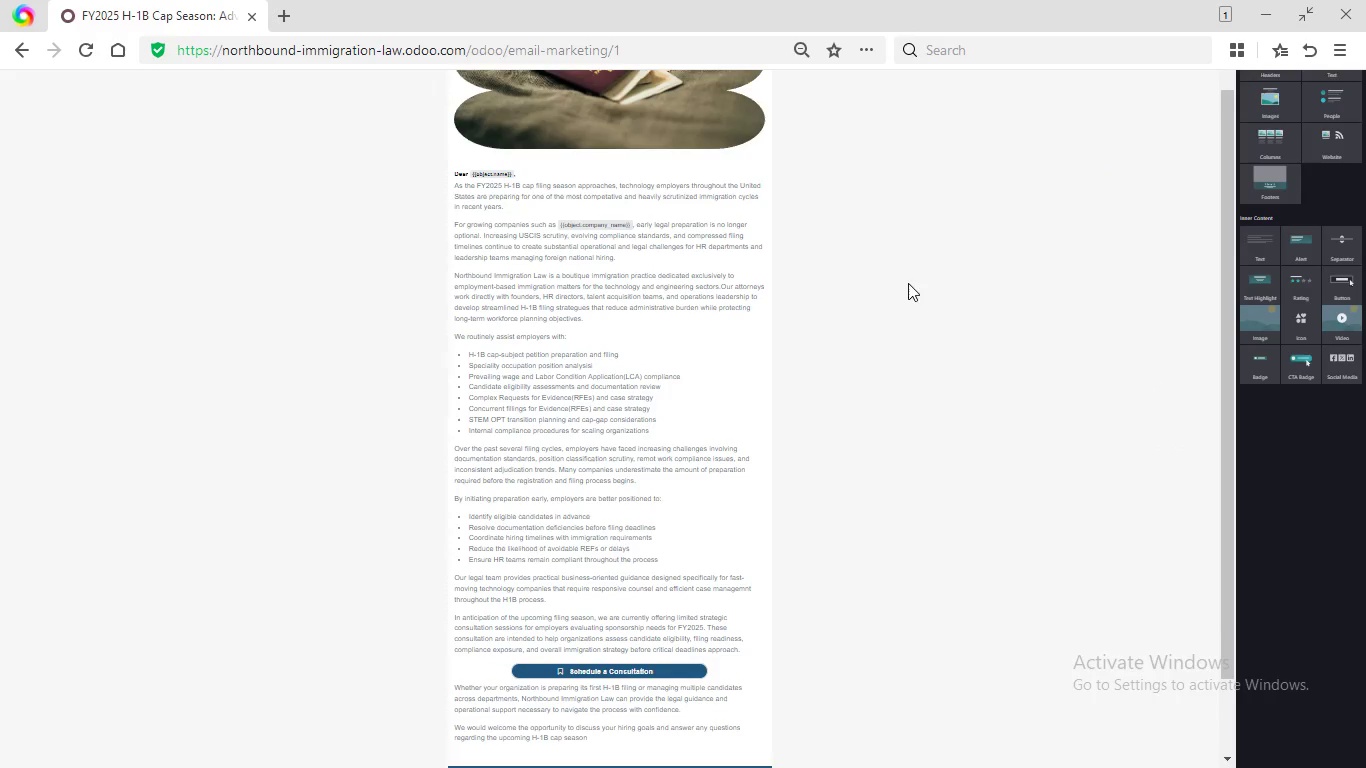 
left_click([888, 291])
 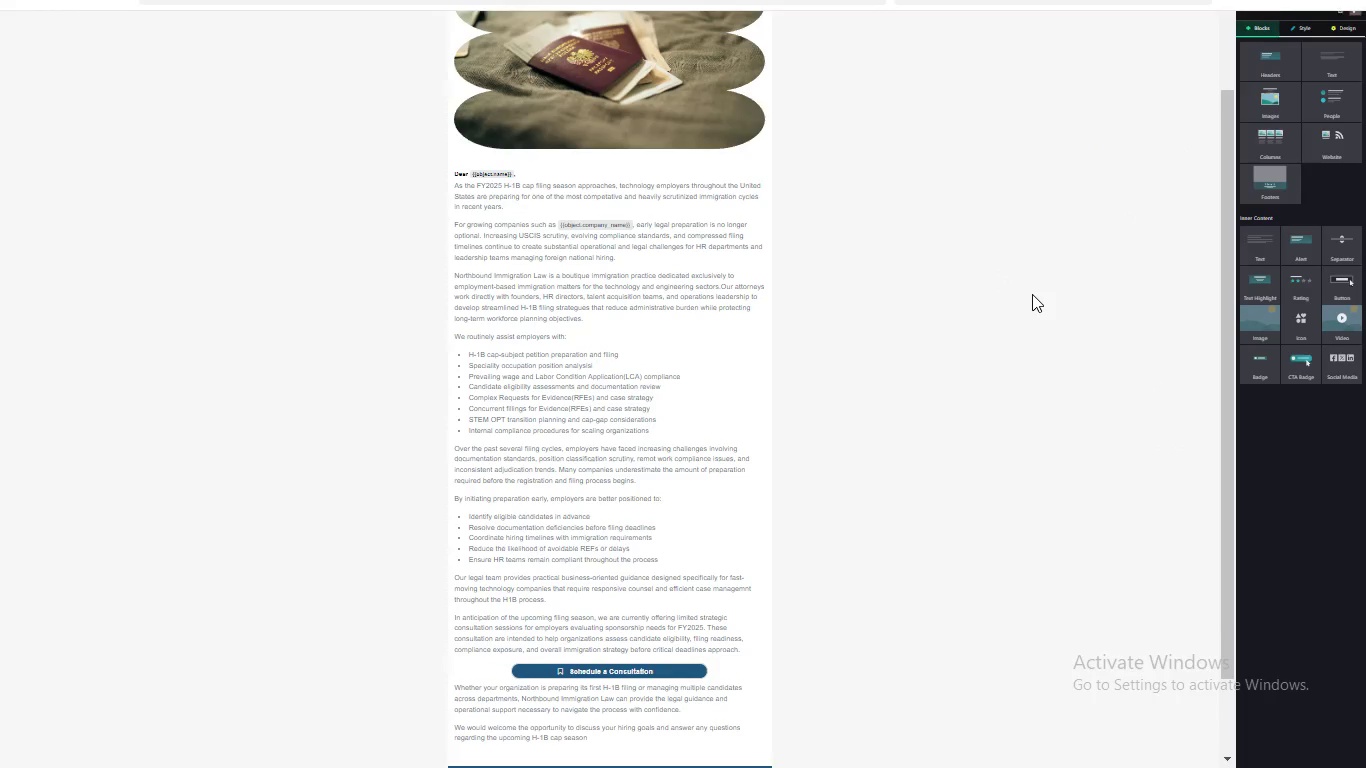 
left_click([1032, 294])
 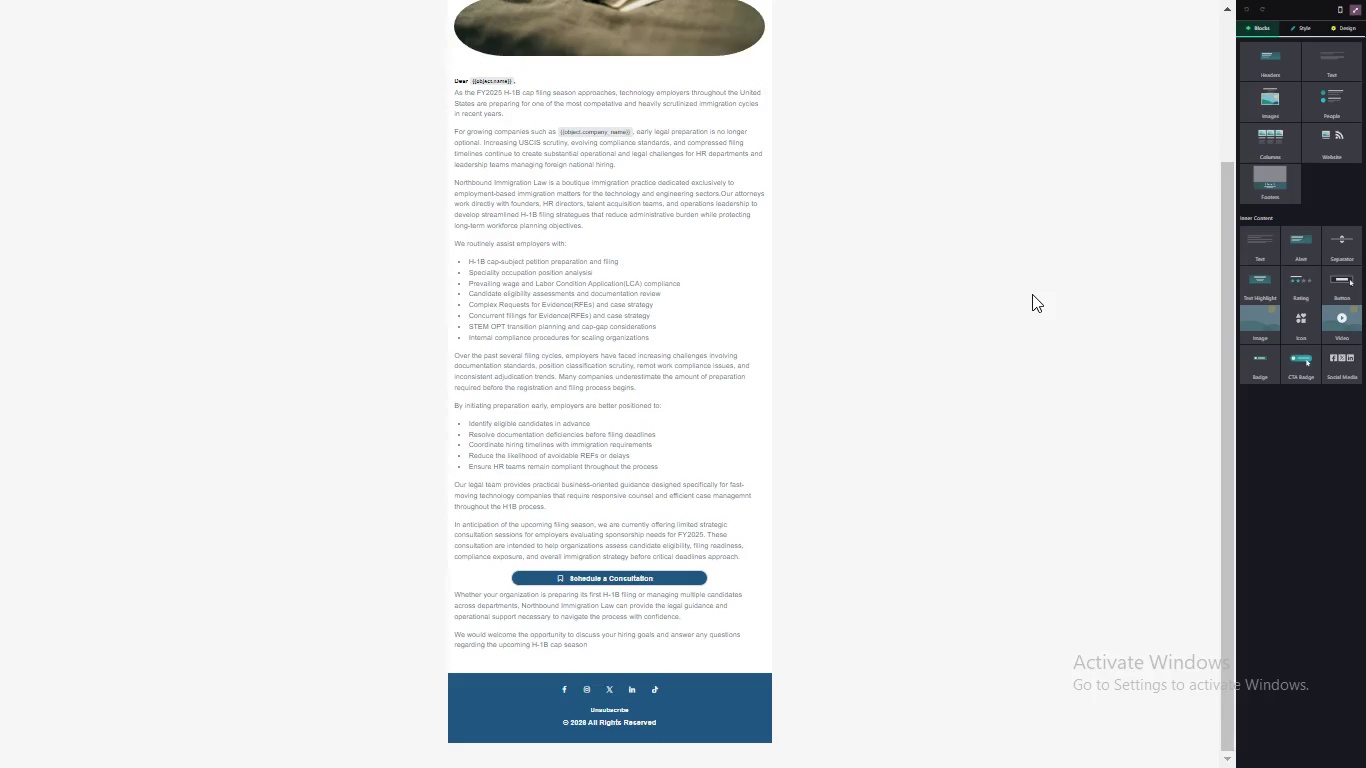 
scroll: coordinate [1032, 294], scroll_direction: down, amount: 1.0
 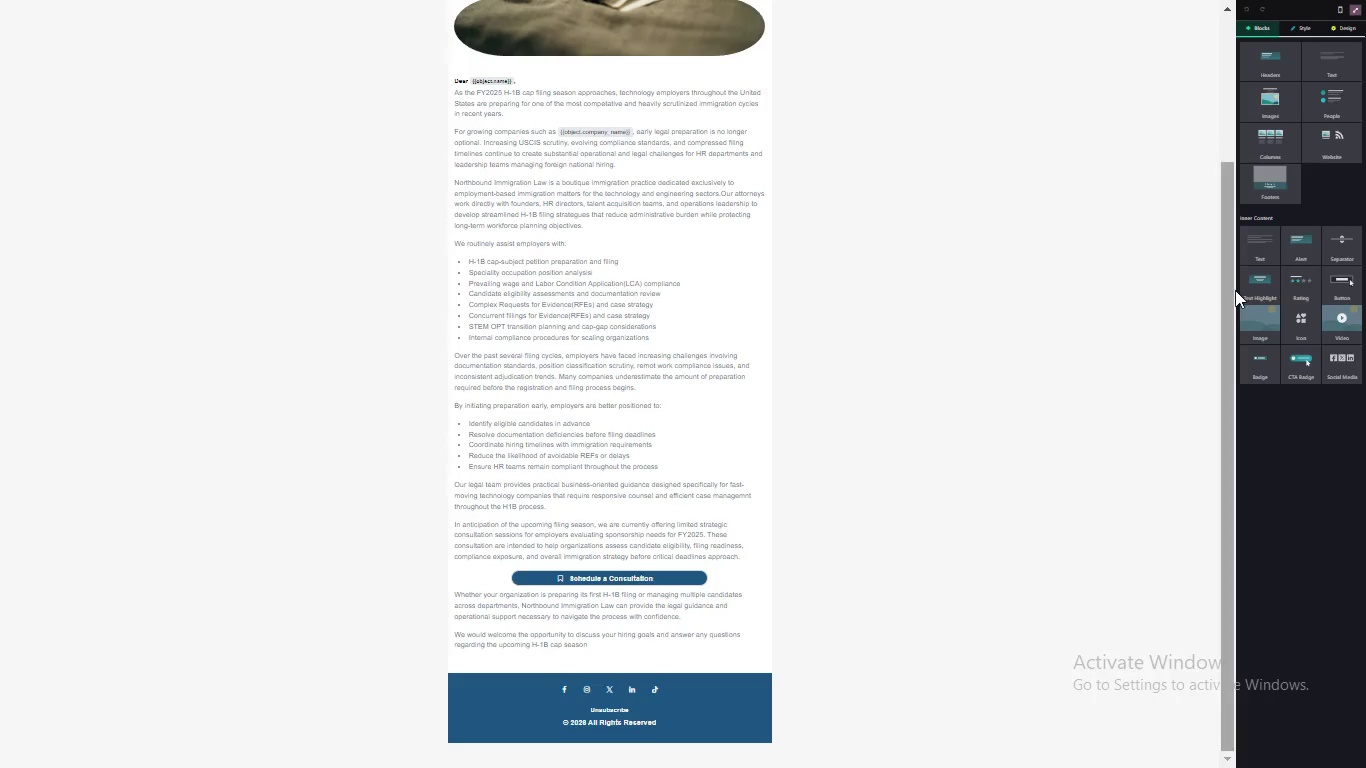 
left_click_drag(start_coordinate=[1232, 290], to_coordinate=[1237, 268])
 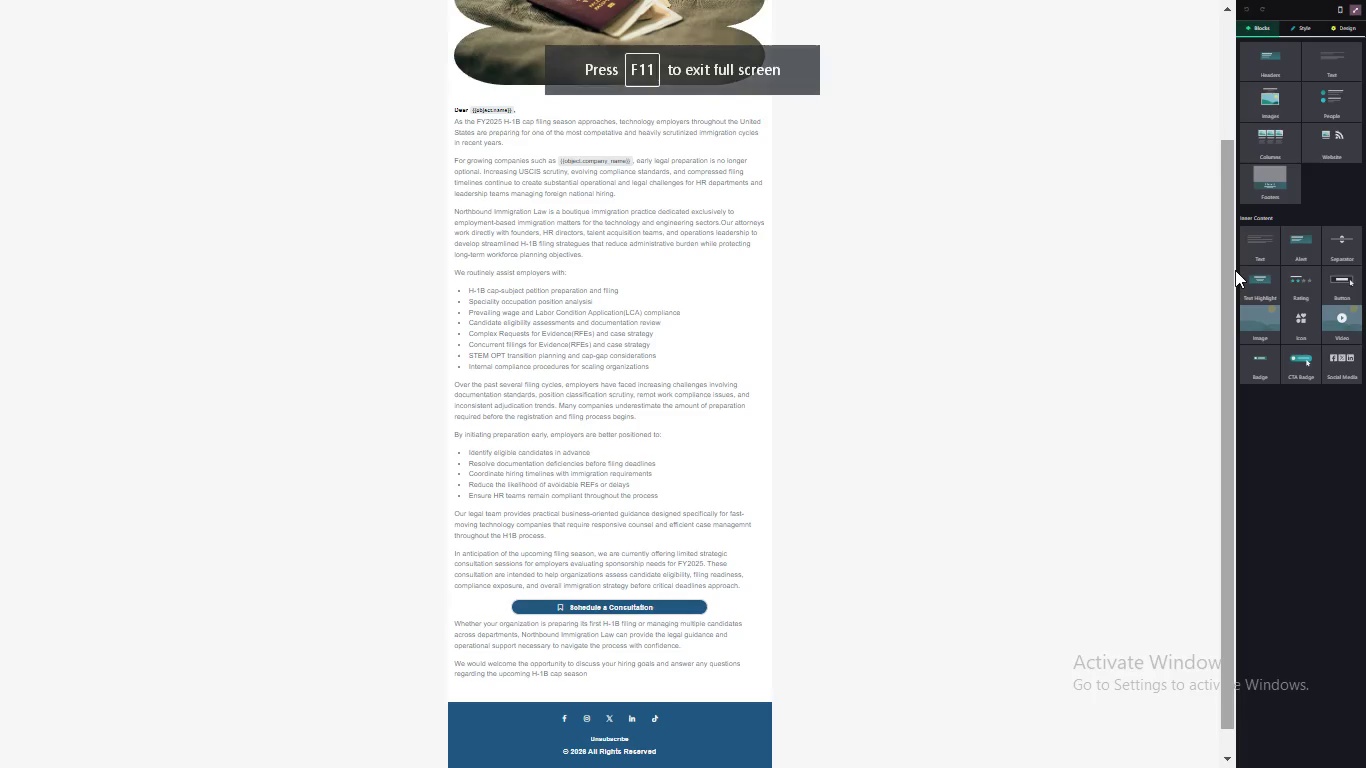 
hold_key(key=MetaLeft, duration=0.67)
 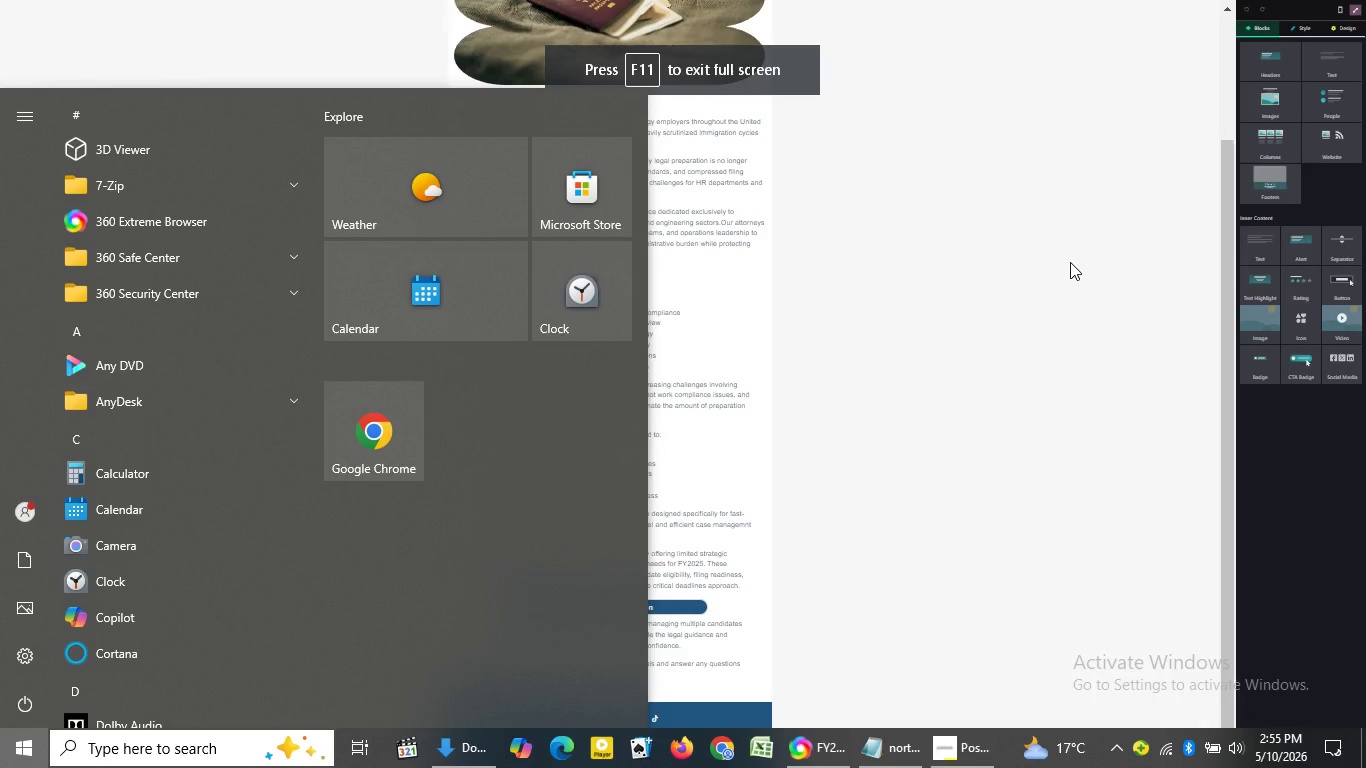 
left_click([1069, 262])
 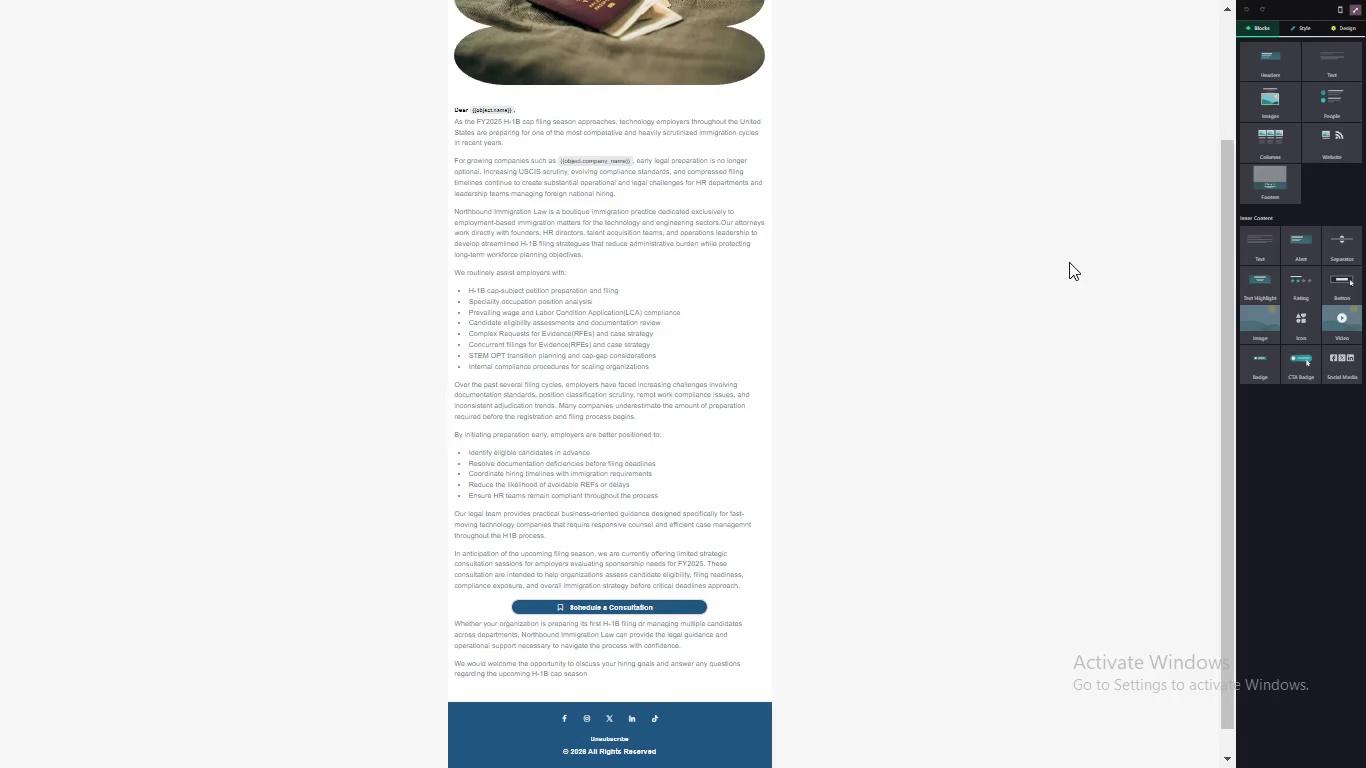 
key(Meta+PrintScreen)
 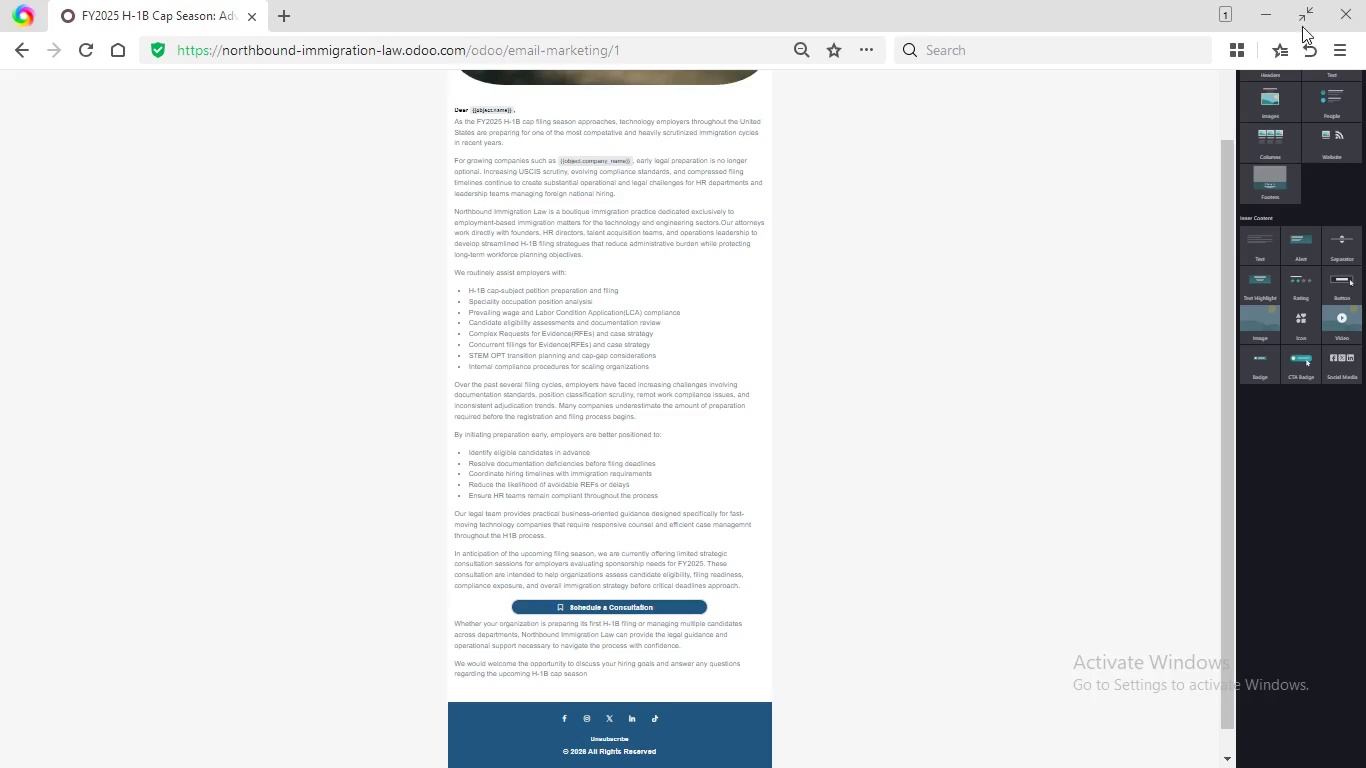 
left_click([1303, 16])
 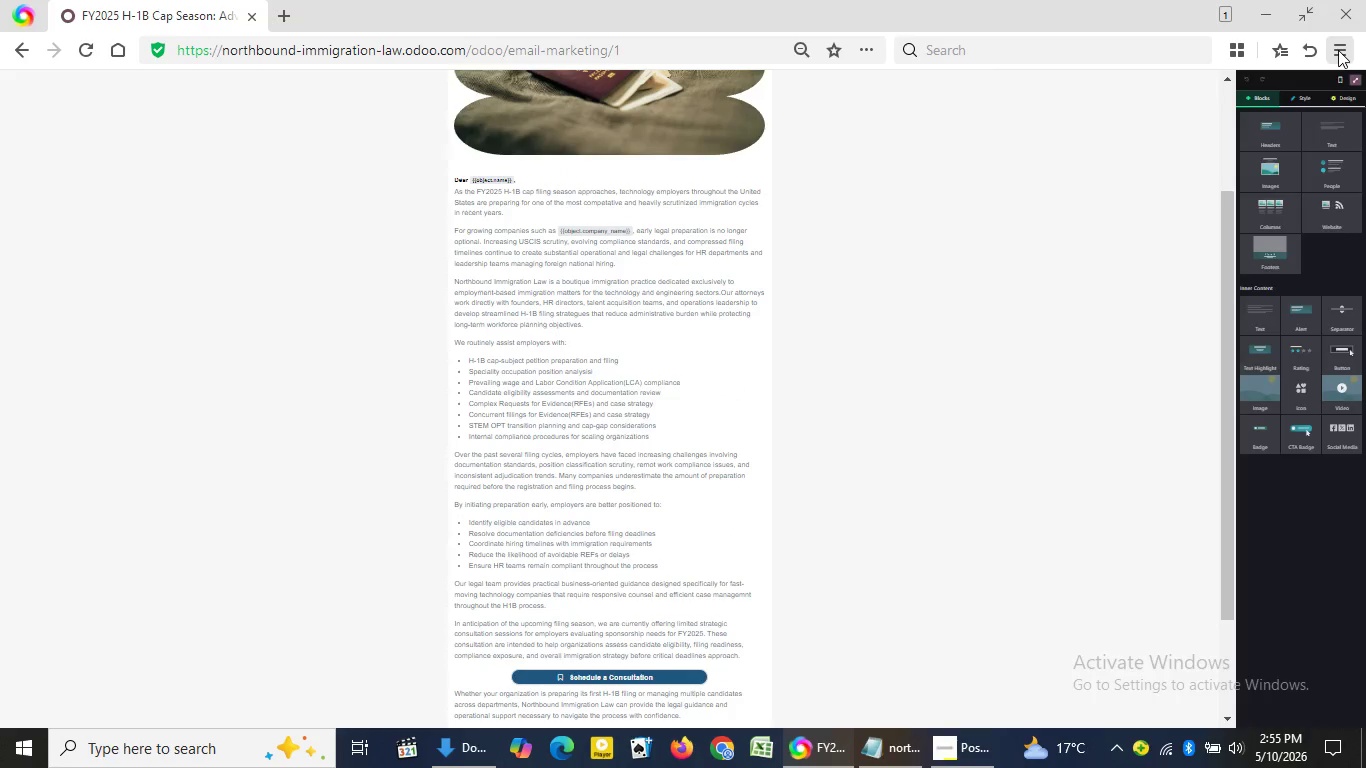 
left_click([1338, 50])
 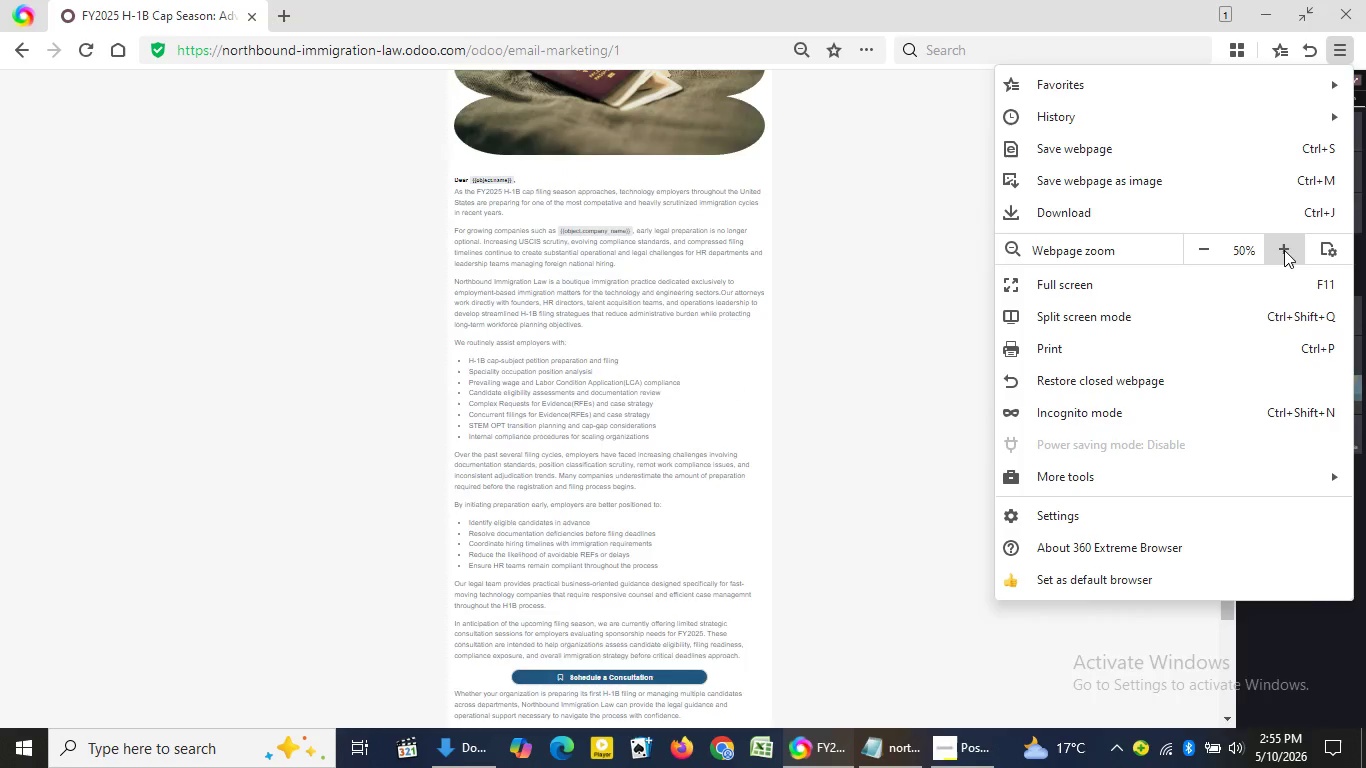 
double_click([1284, 250])
 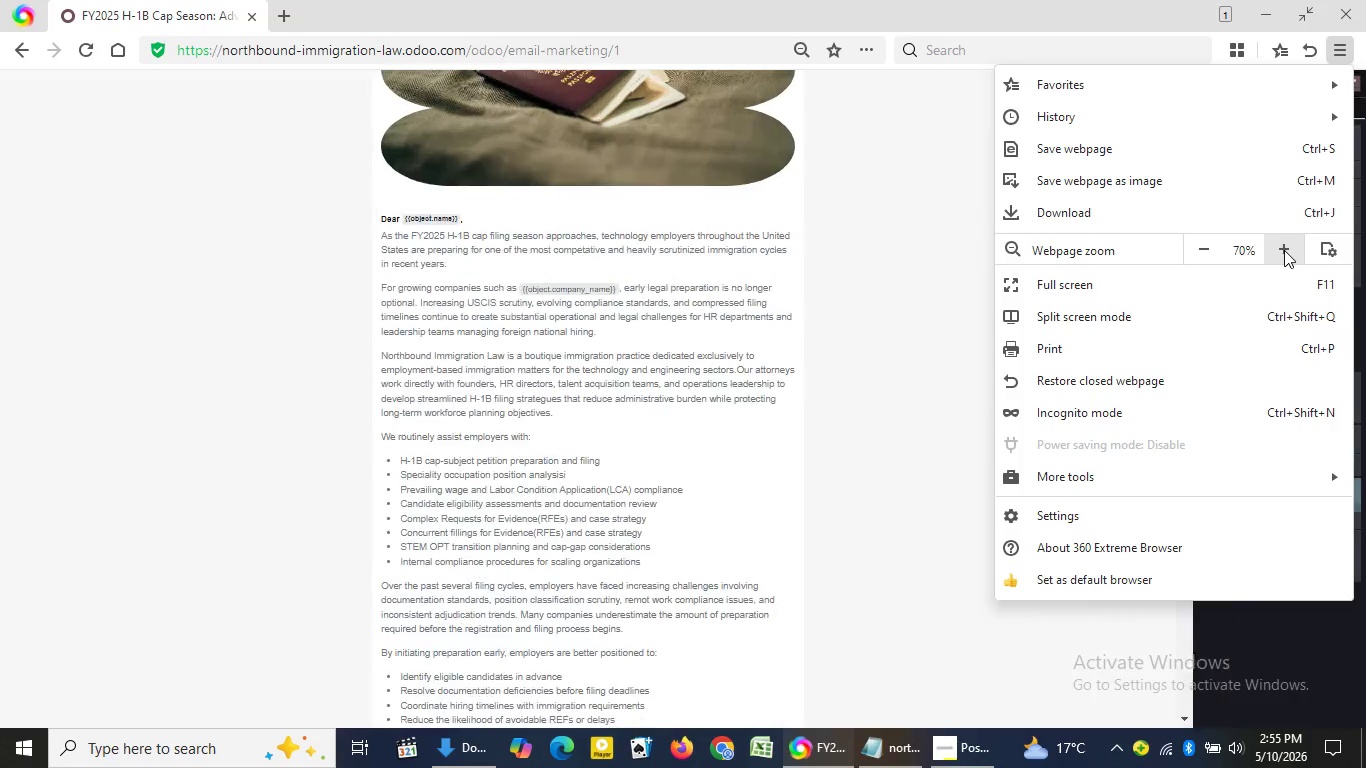 
triple_click([1284, 250])
 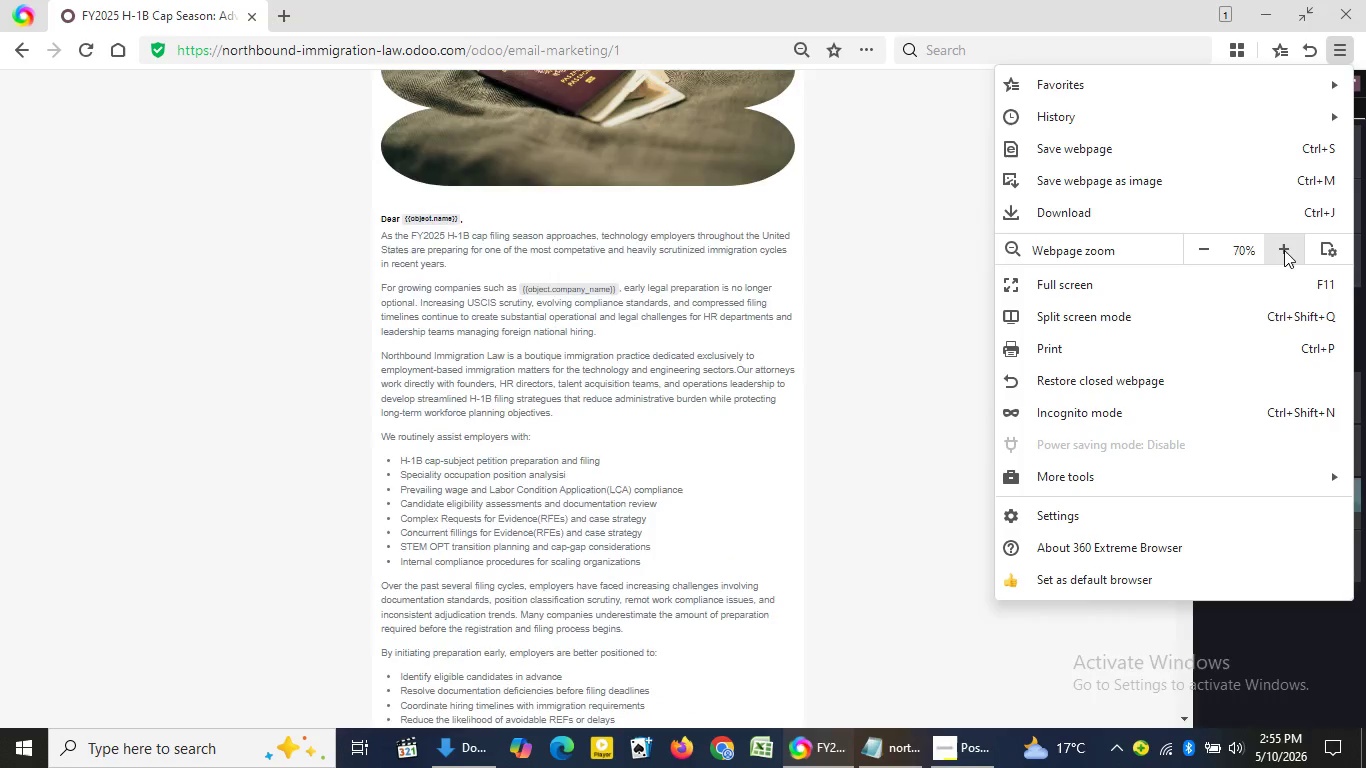 
triple_click([1284, 250])
 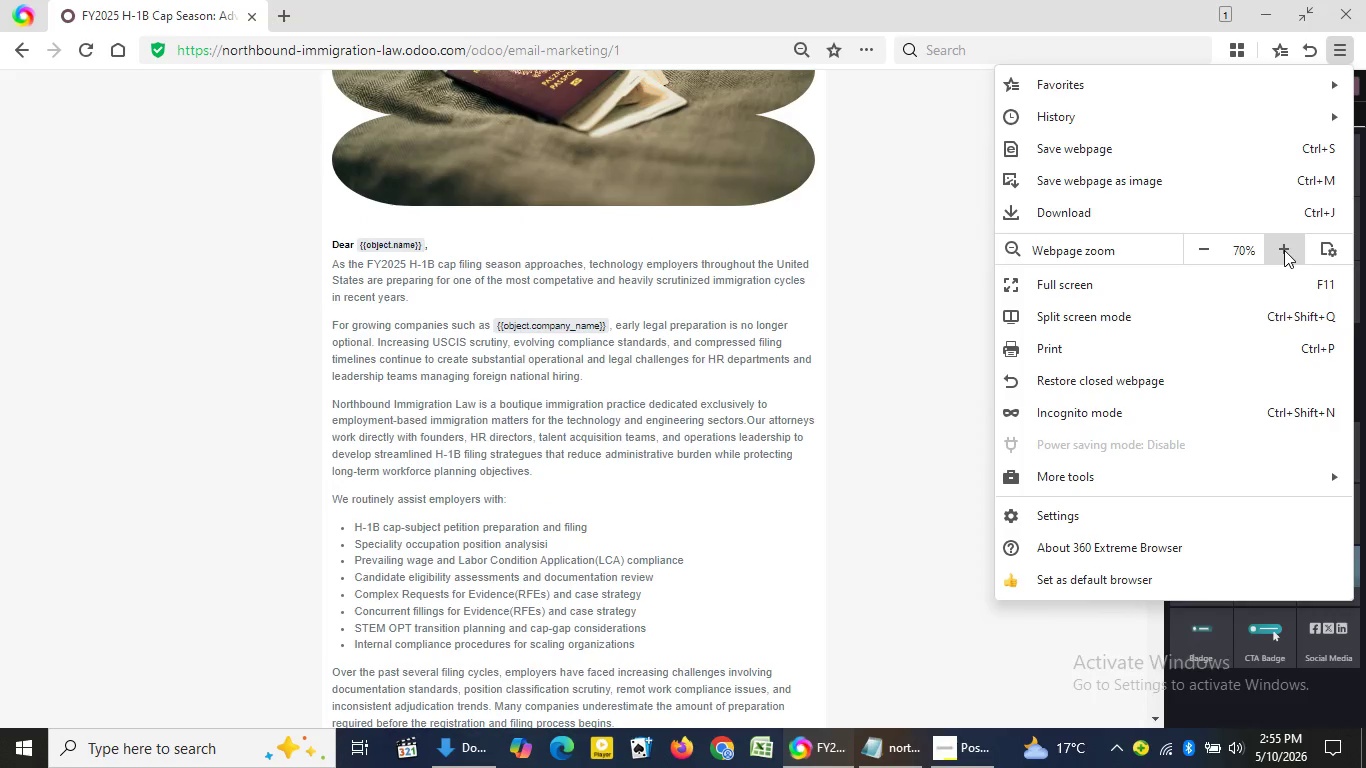 
triple_click([1284, 250])
 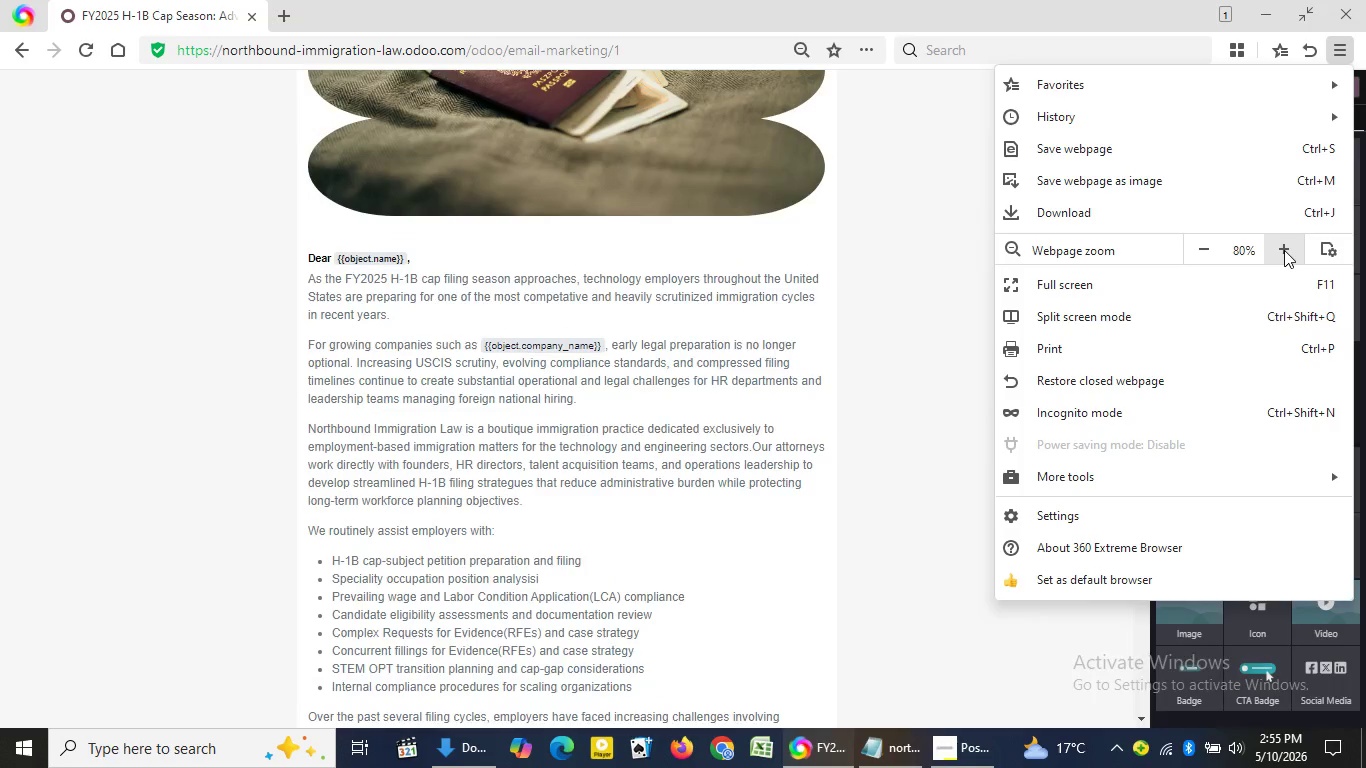 
triple_click([1284, 250])
 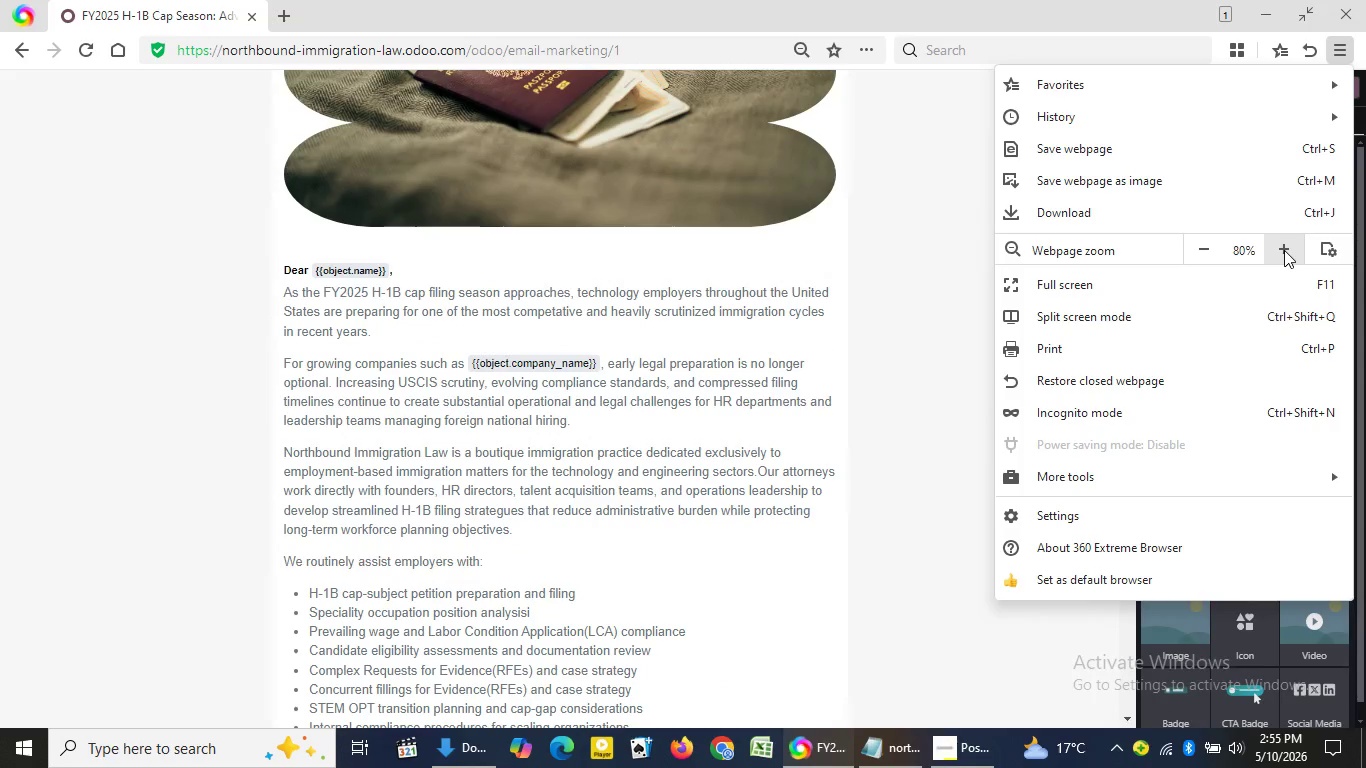 
triple_click([1284, 250])
 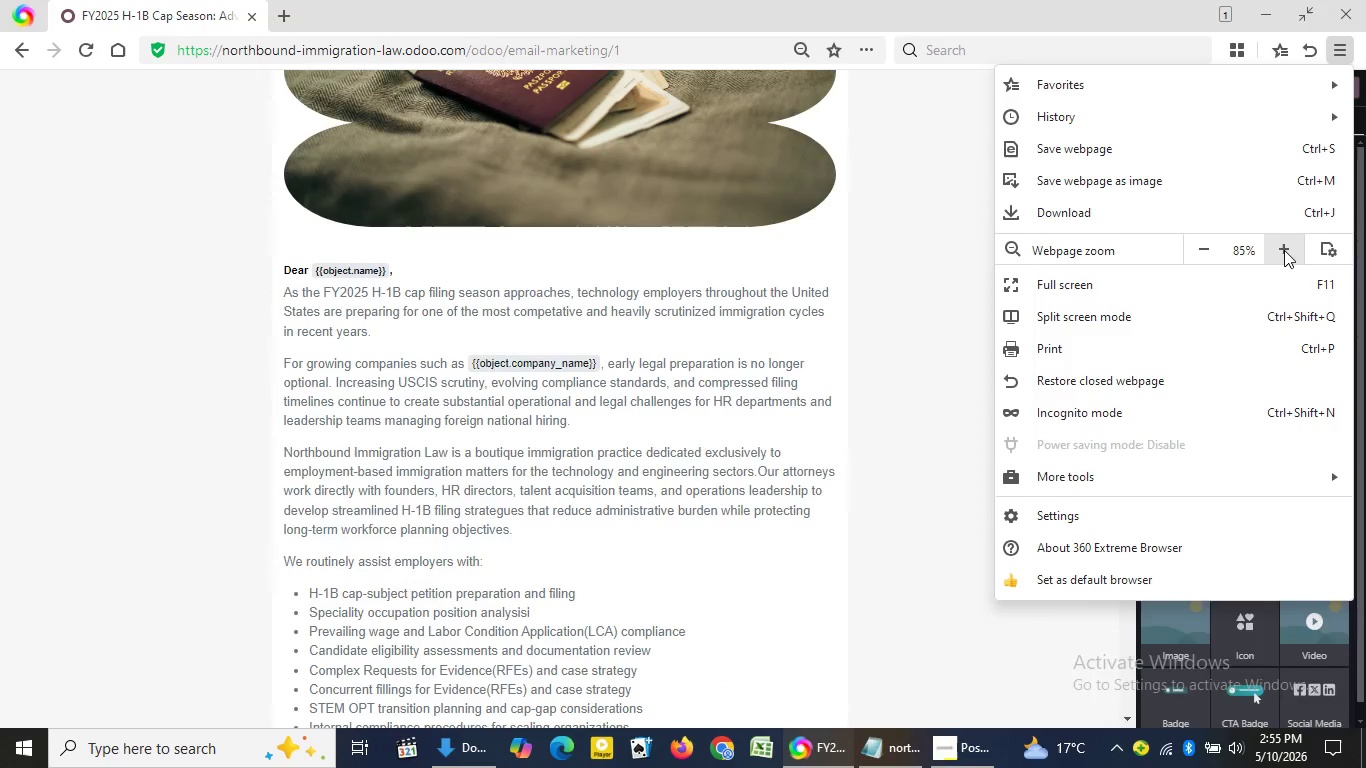 
left_click([1284, 250])
 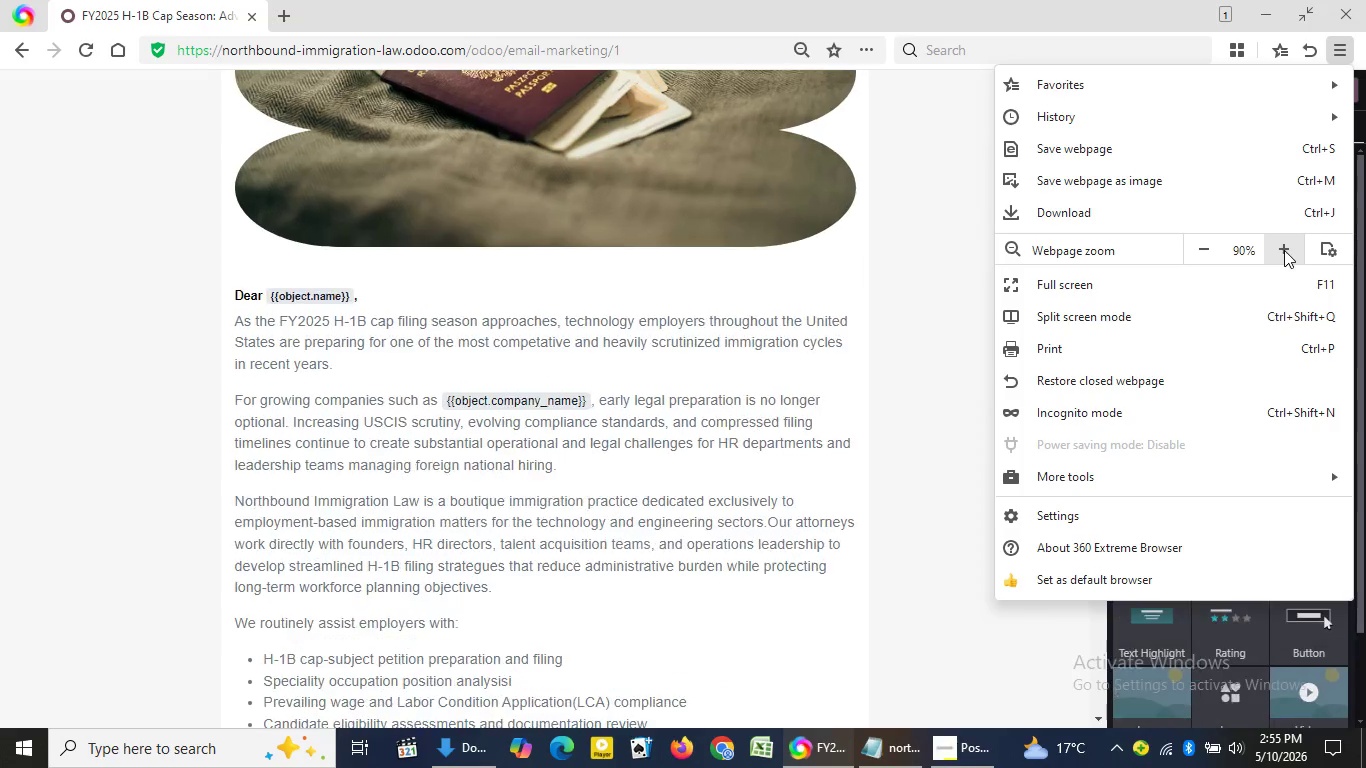 
left_click([1284, 250])
 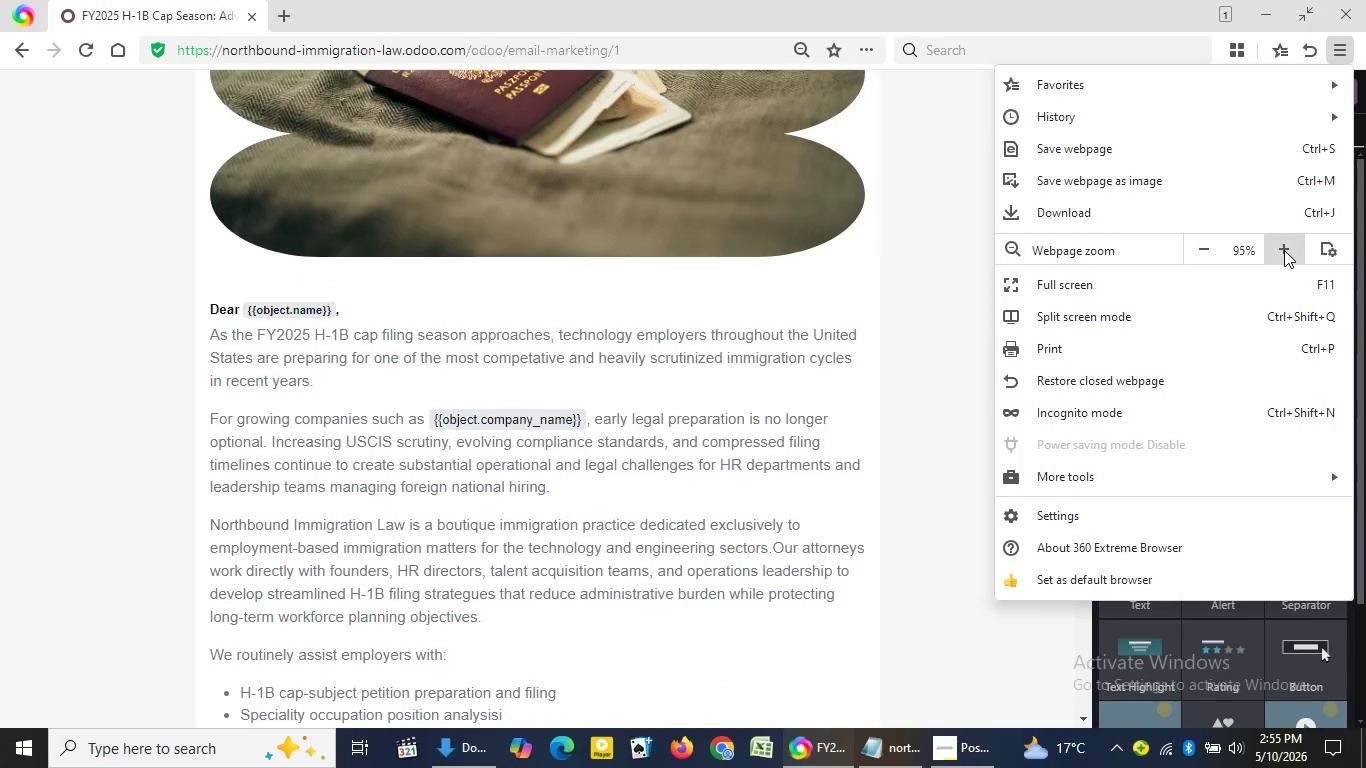 
left_click([1284, 250])
 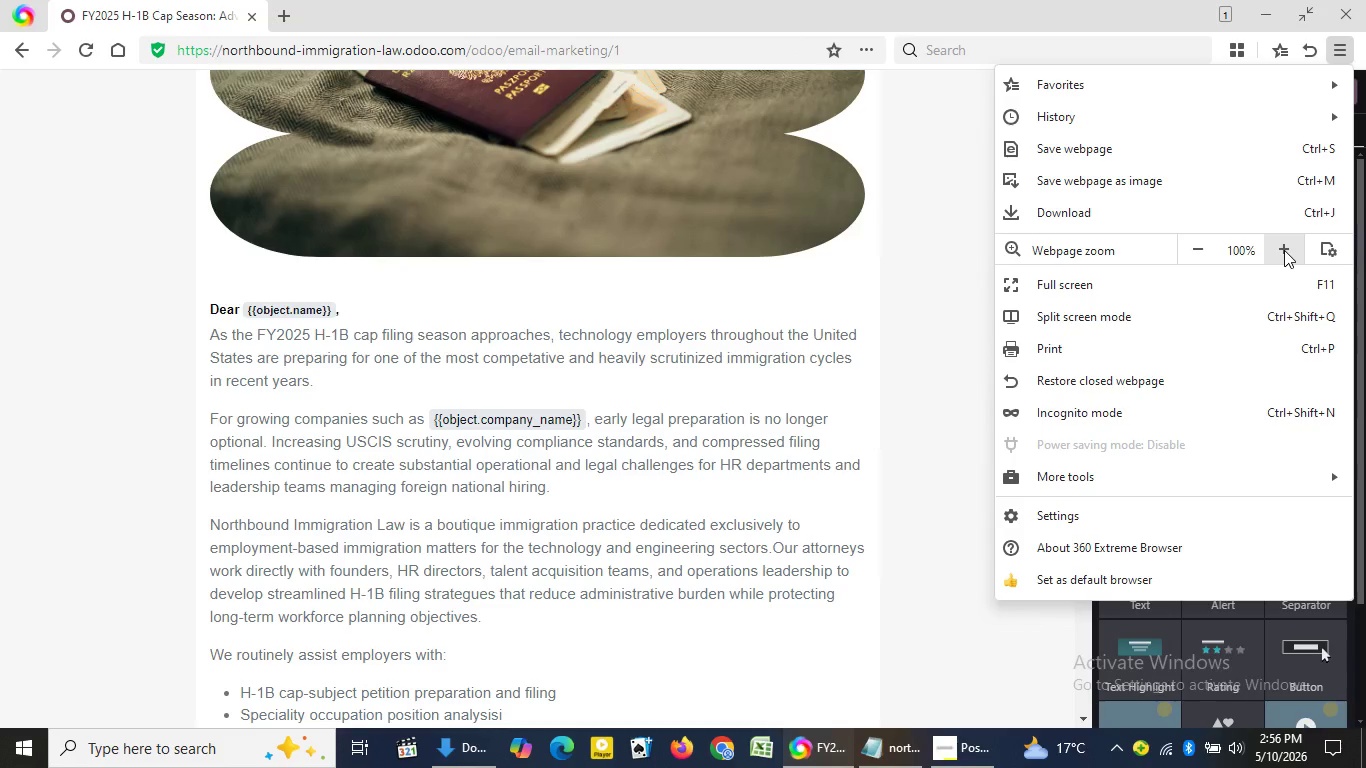 
left_click([1284, 250])
 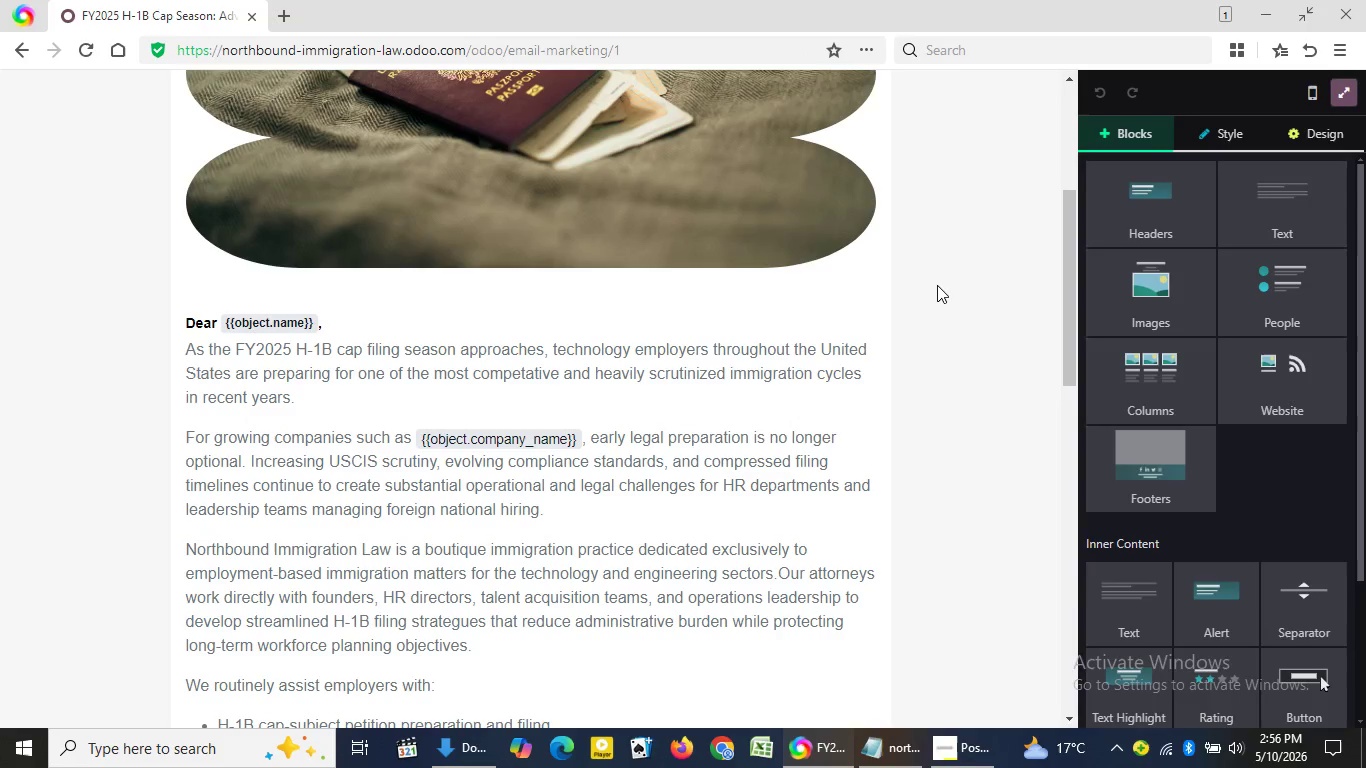 
left_click([937, 285])
 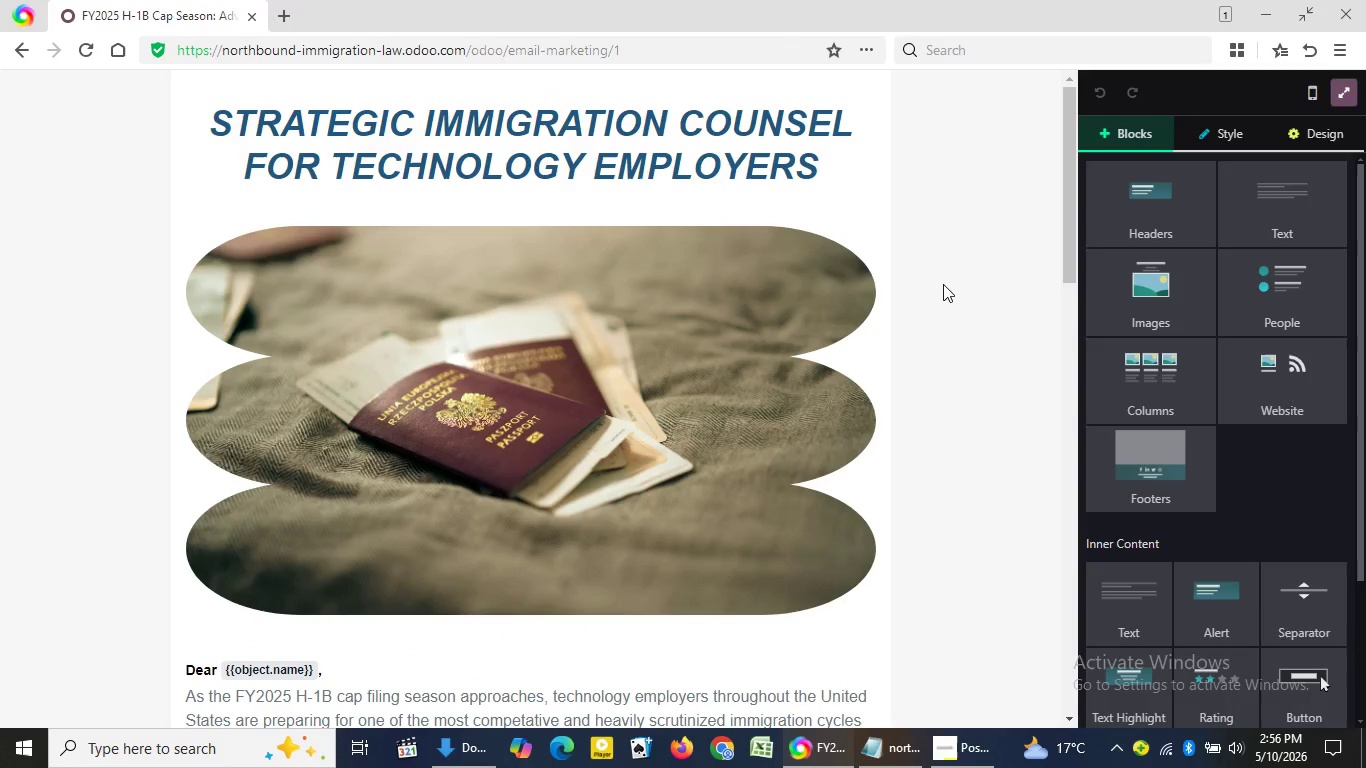 
scroll: coordinate [937, 285], scroll_direction: up, amount: 7.0
 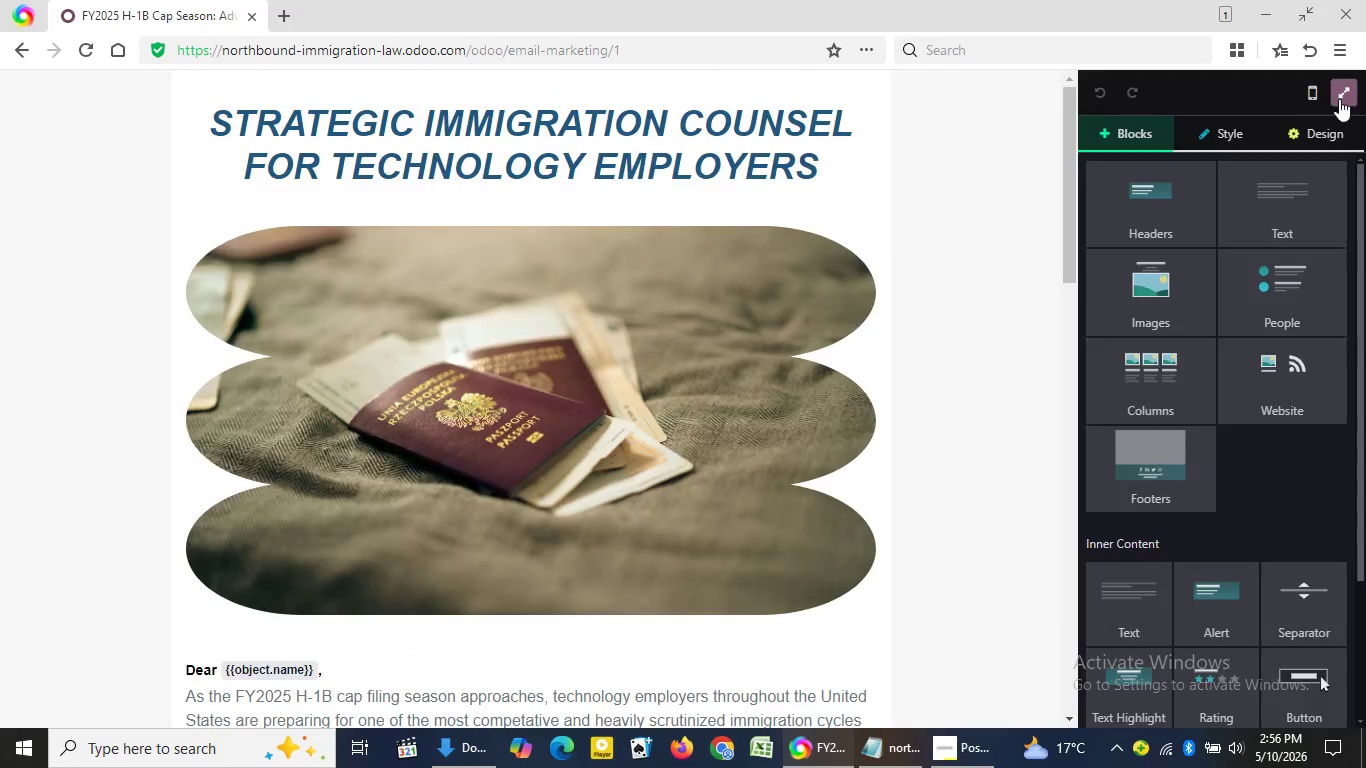 
left_click([1339, 99])
 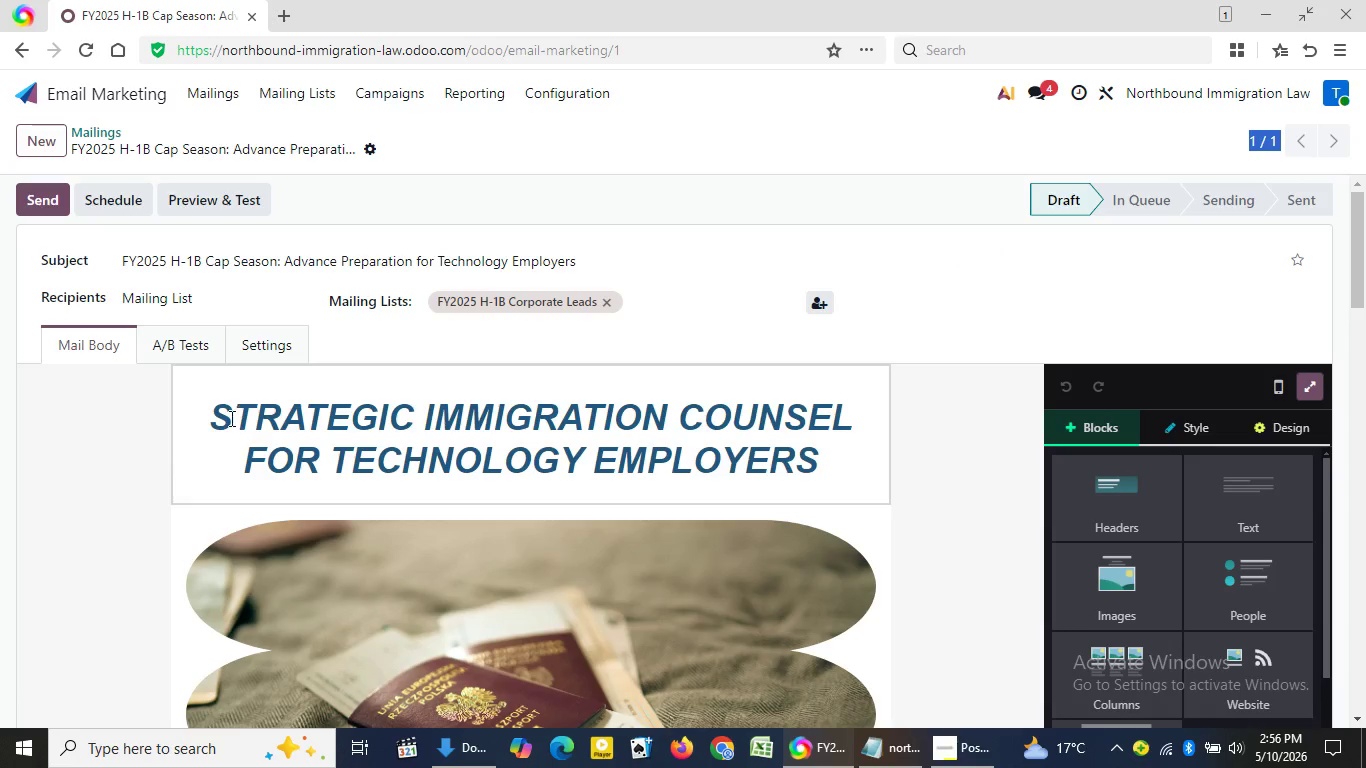 
left_click_drag(start_coordinate=[215, 418], to_coordinate=[824, 479])
 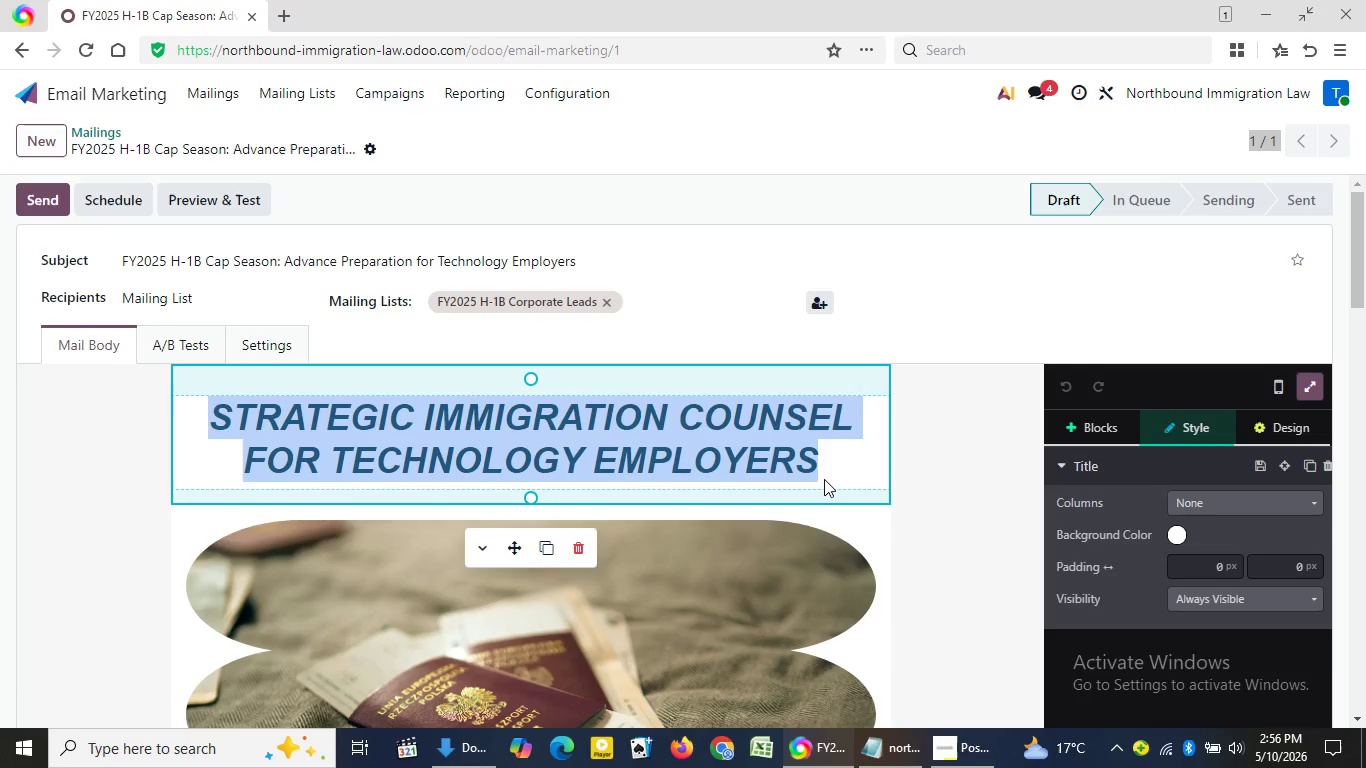 
hold_key(key=ControlLeft, duration=0.81)
 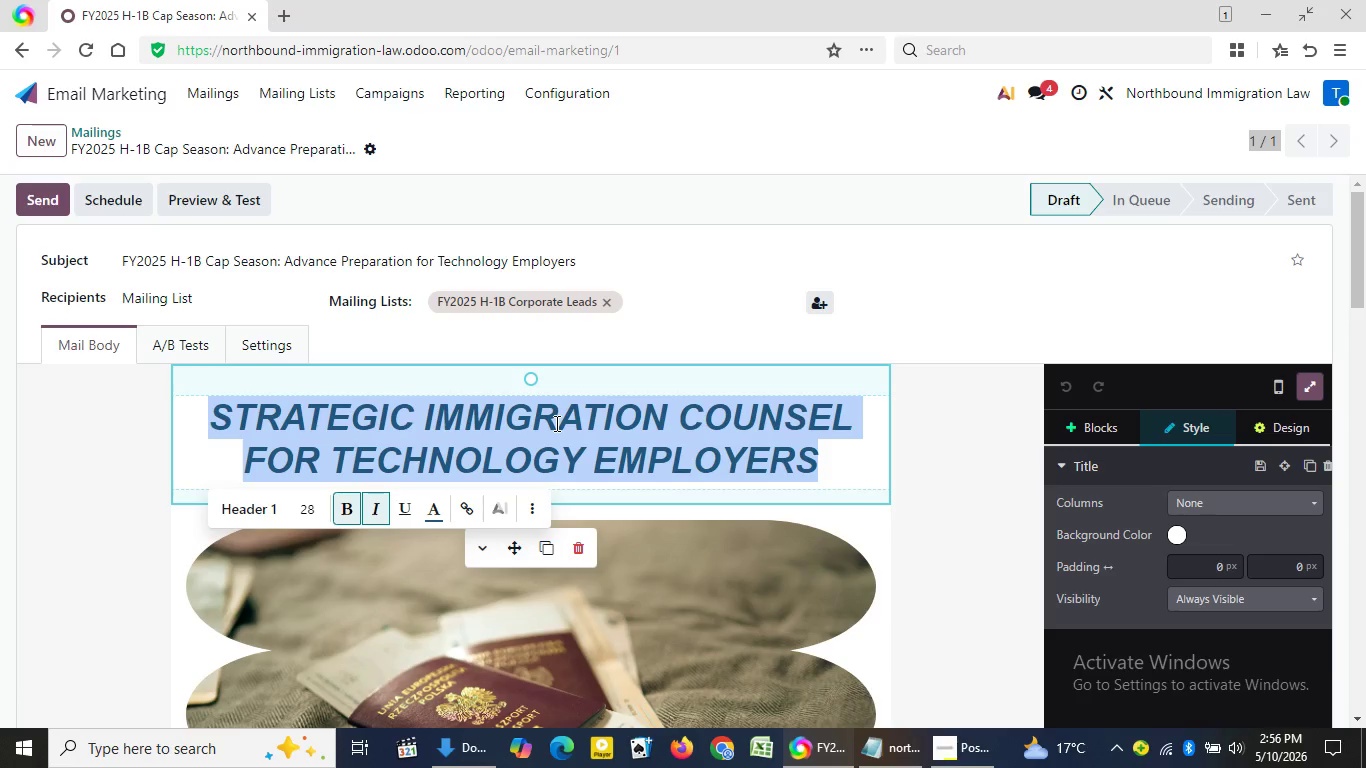 
hold_key(key=C, duration=0.31)
 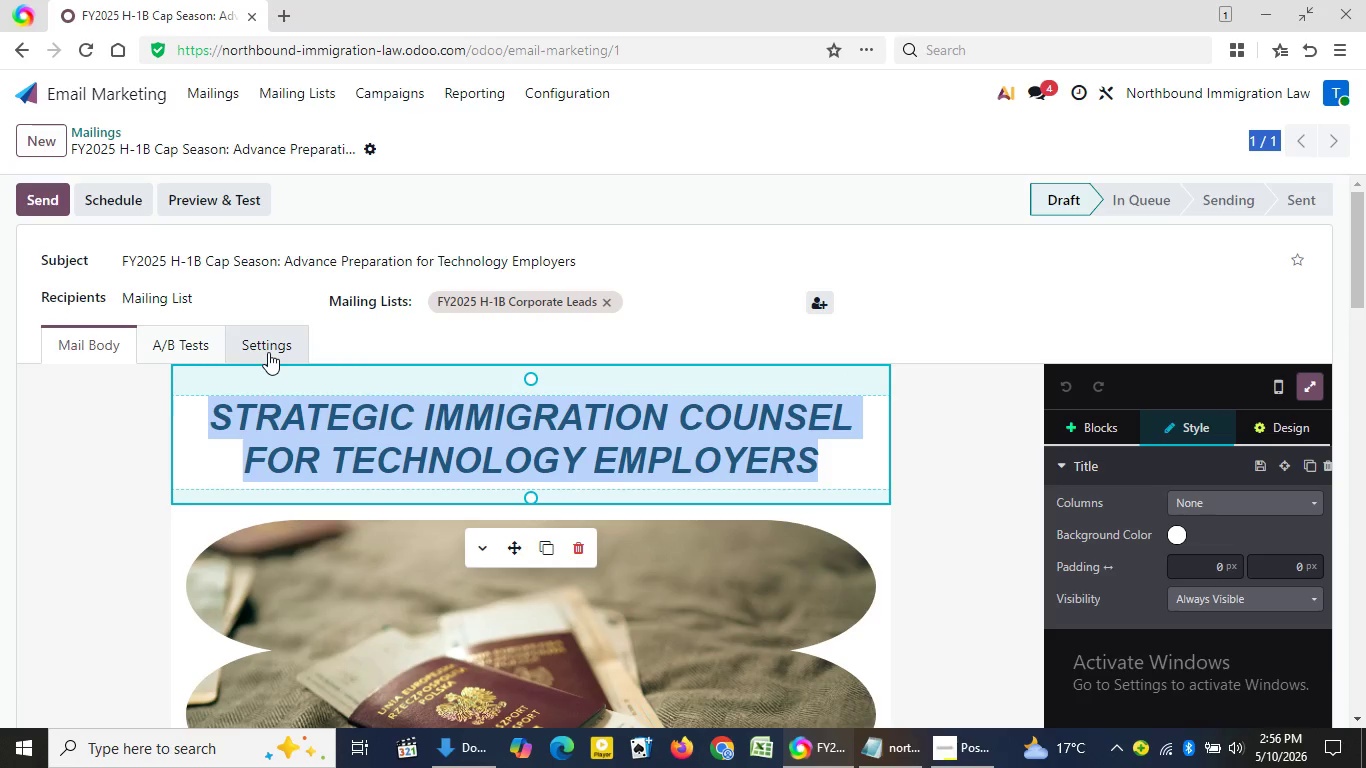 
left_click([268, 352])
 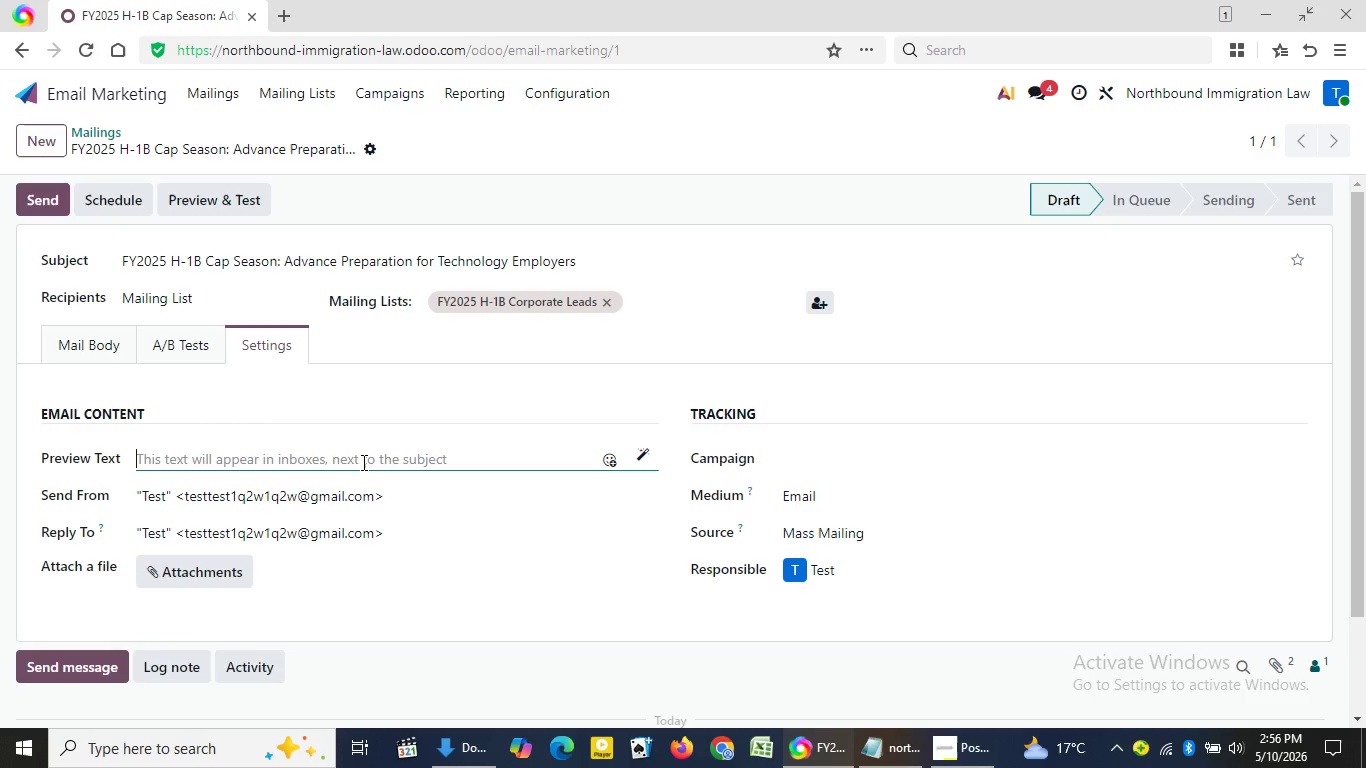 
left_click([362, 462])
 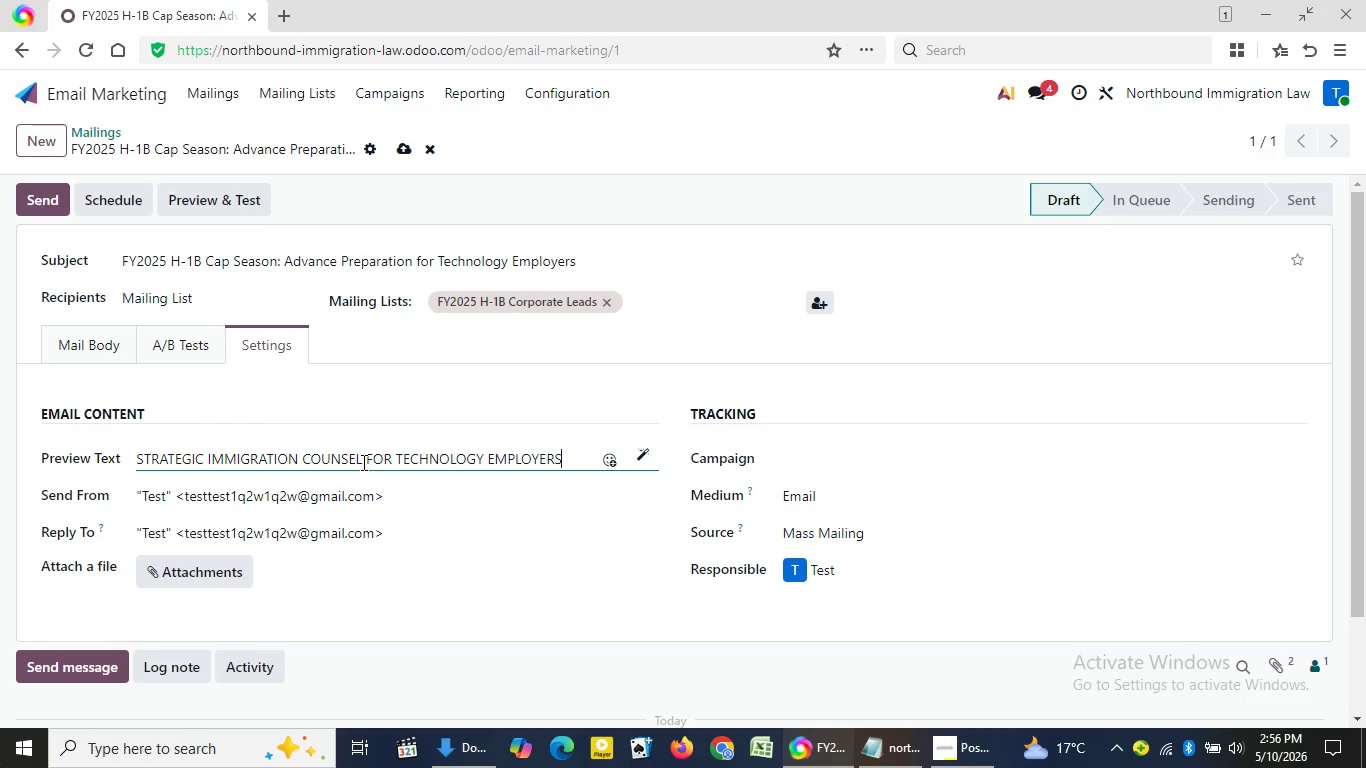 
key(Control+V)
 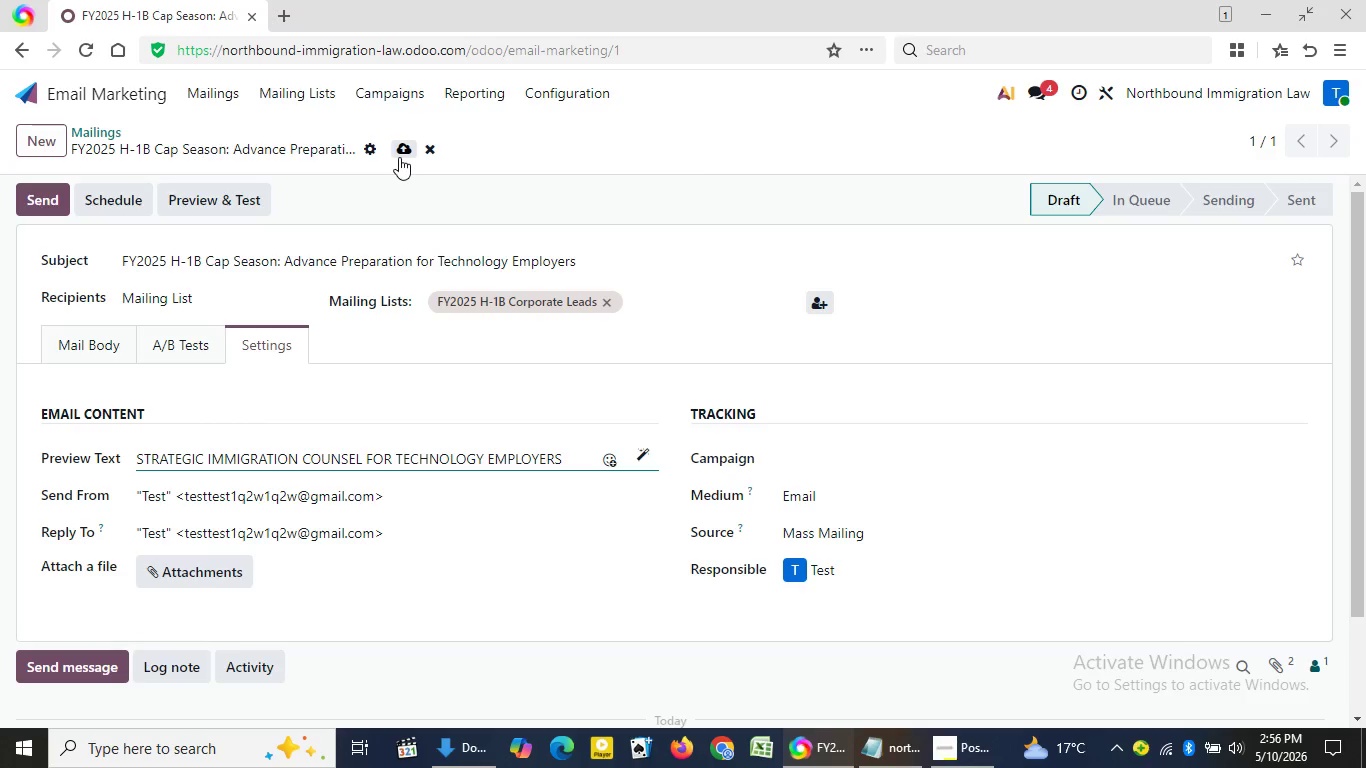 
left_click([399, 157])
 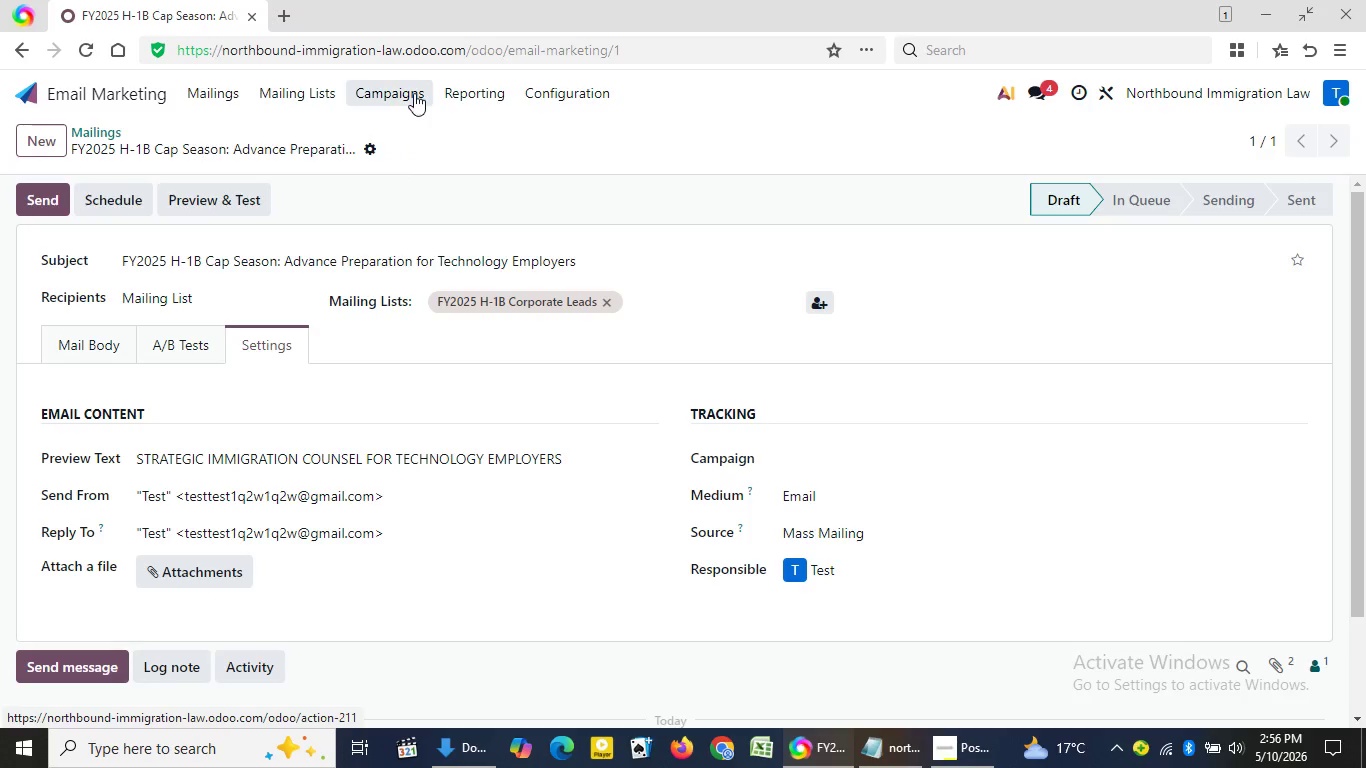 
left_click([414, 93])